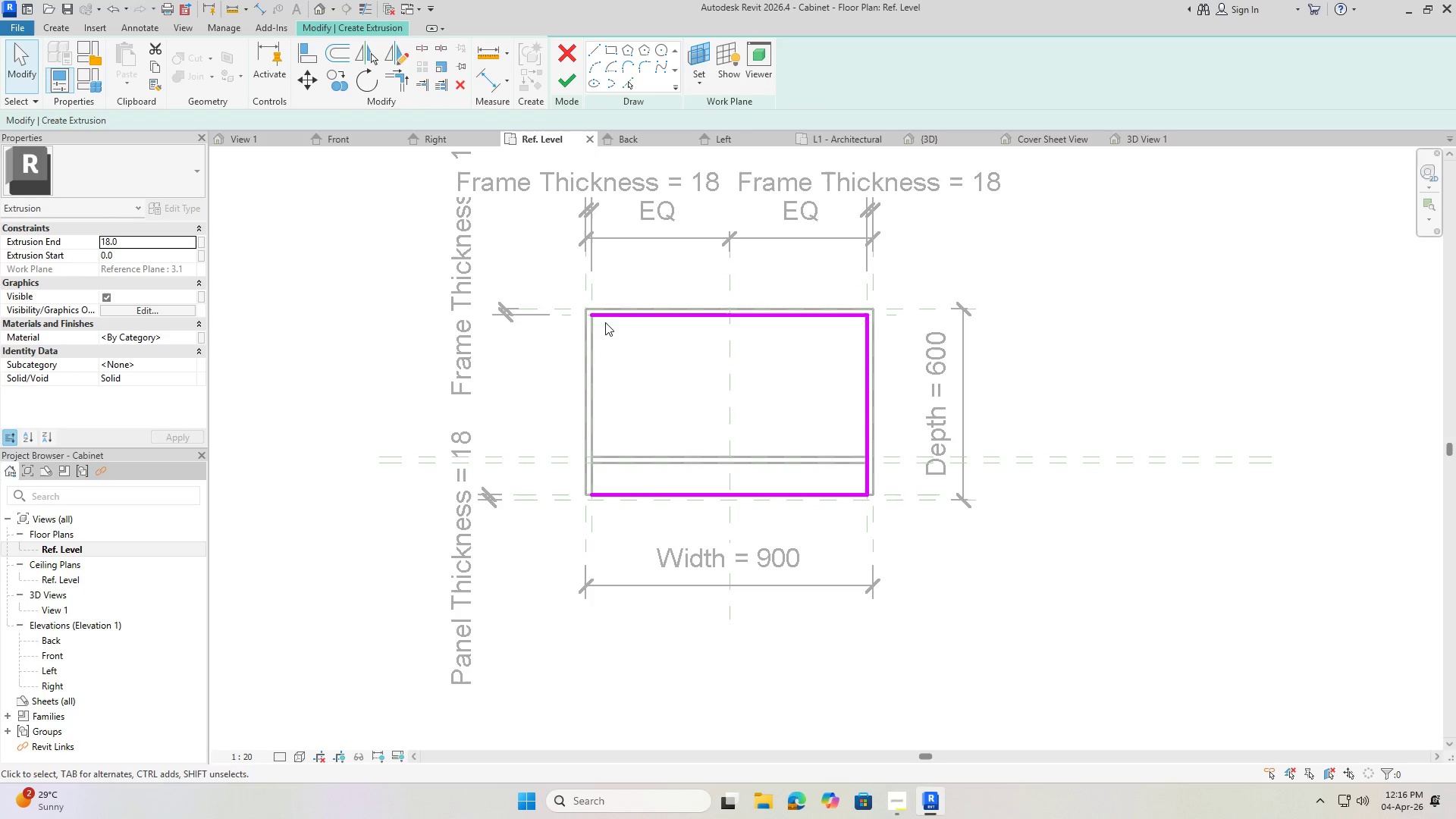 
left_click([606, 318])
 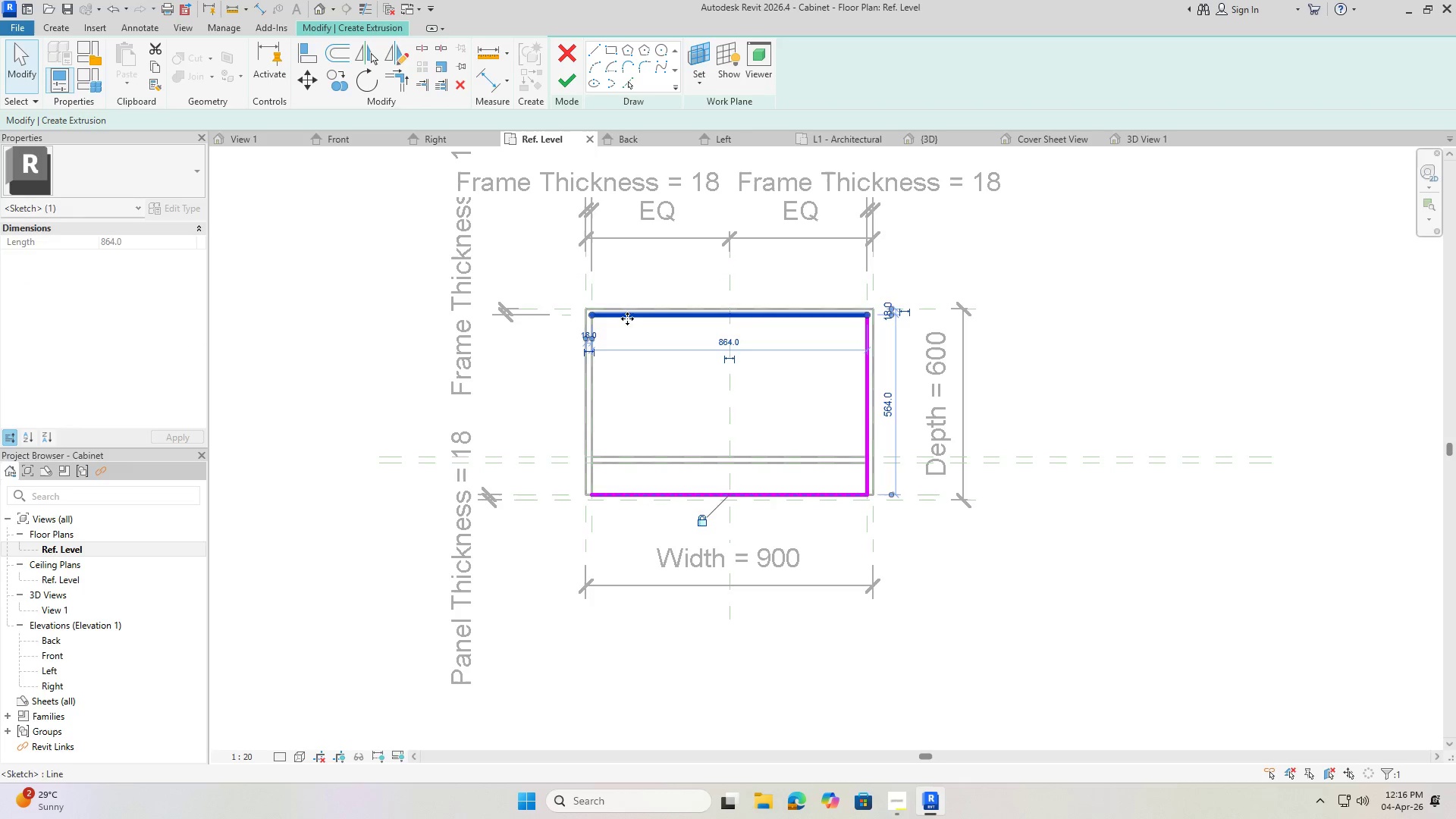 
key(Delete)
 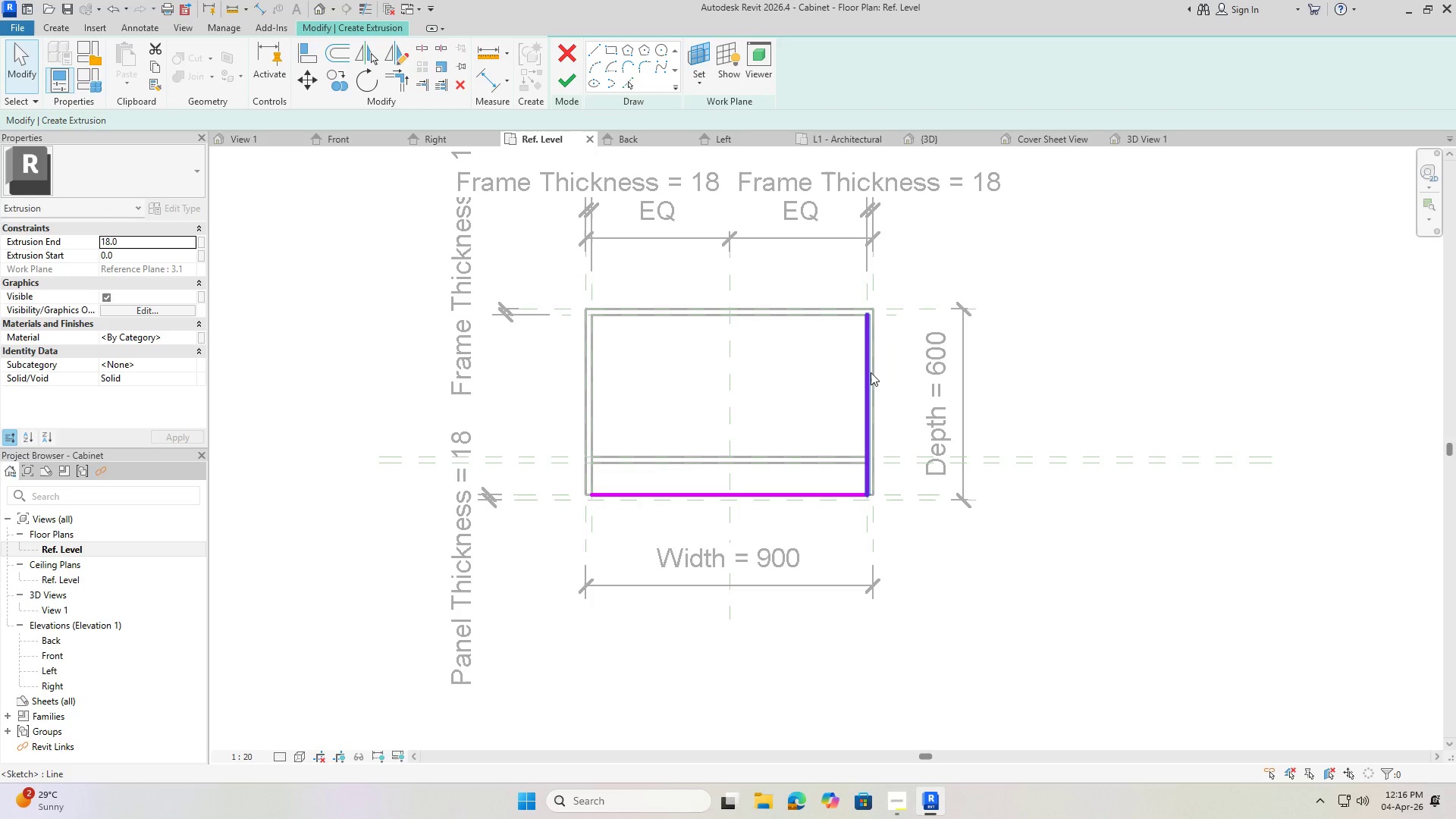 
left_click([867, 372])
 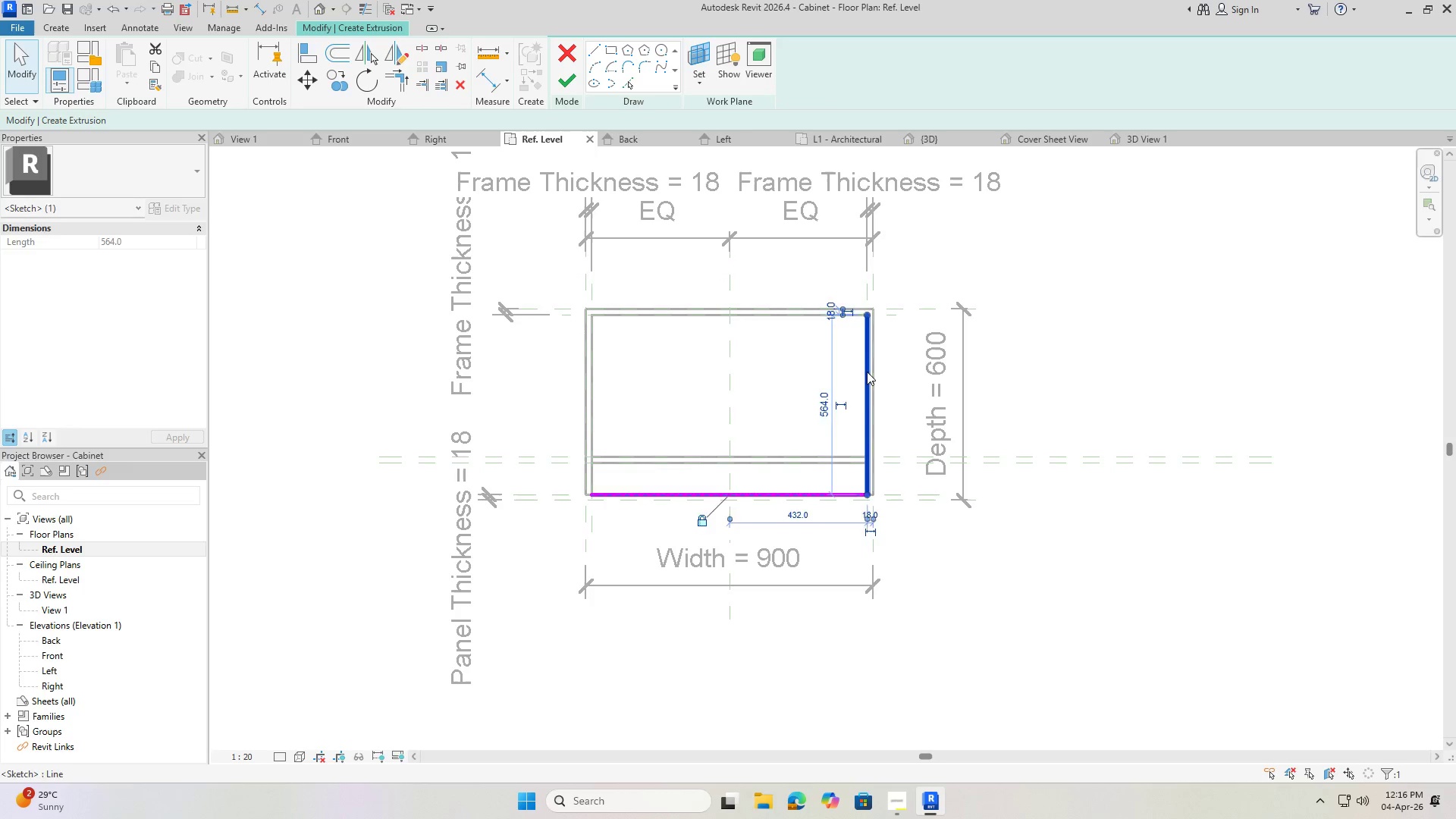 
key(Delete)
 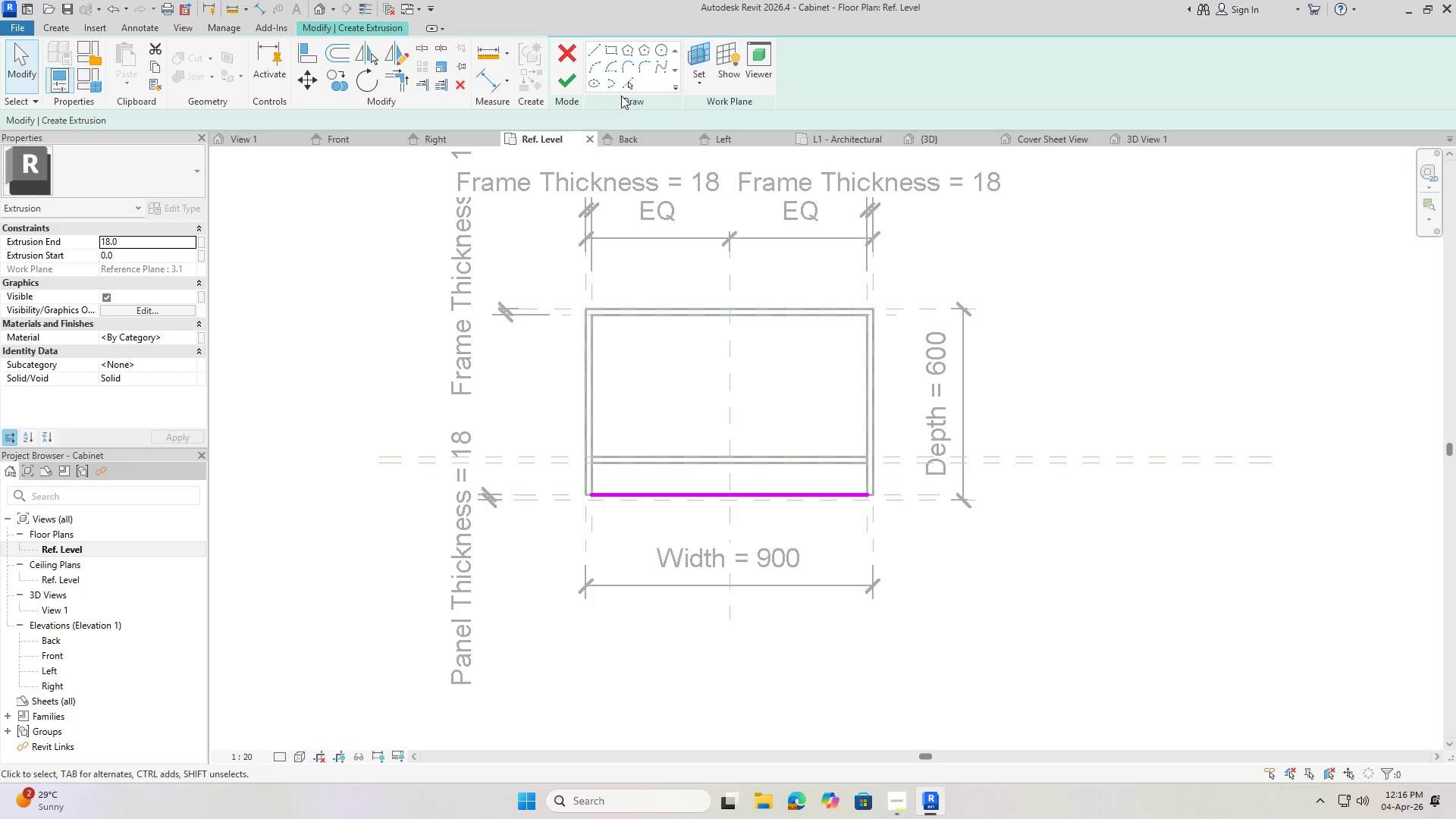 
left_click([624, 82])
 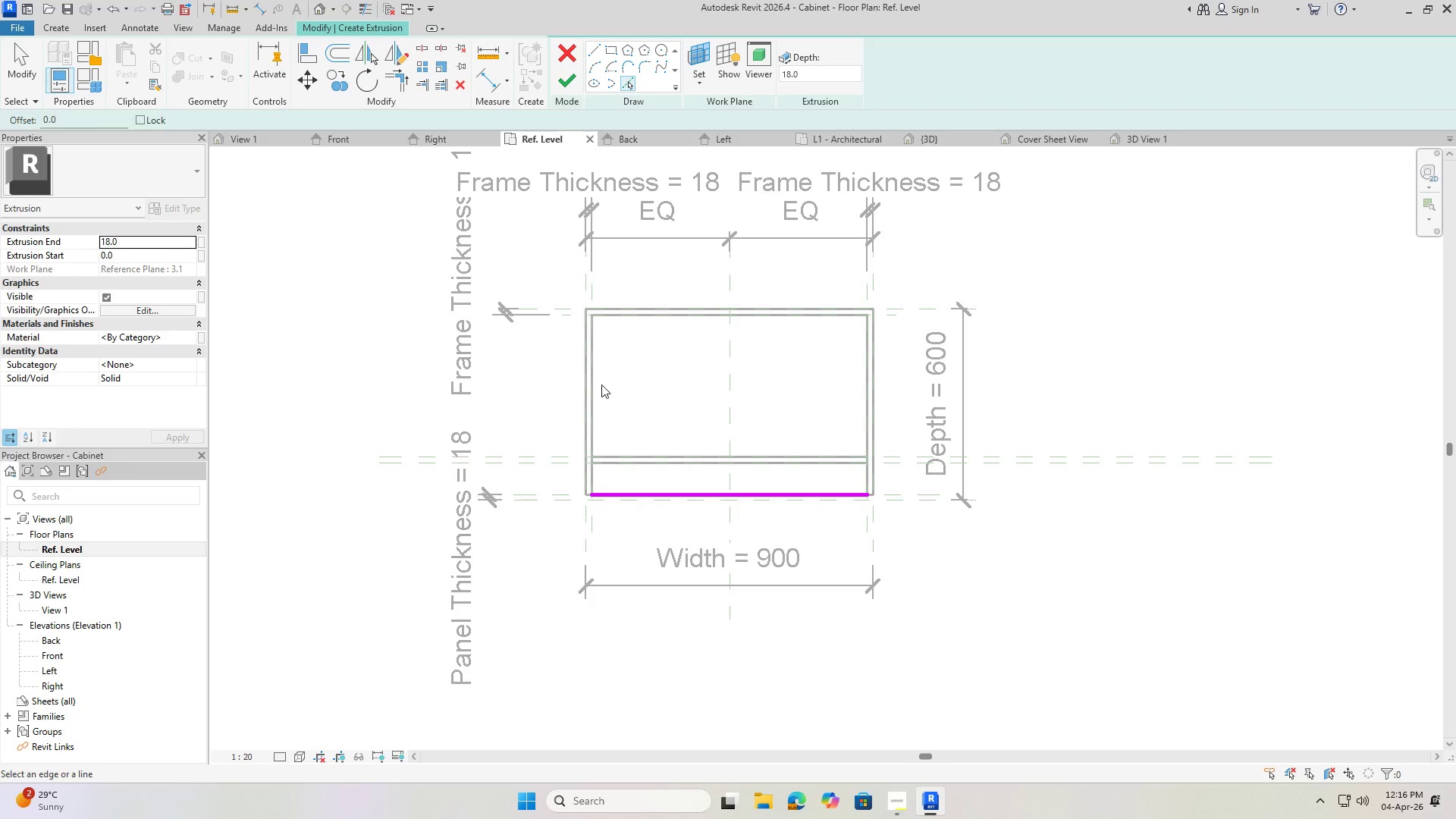 
left_click([595, 381])
 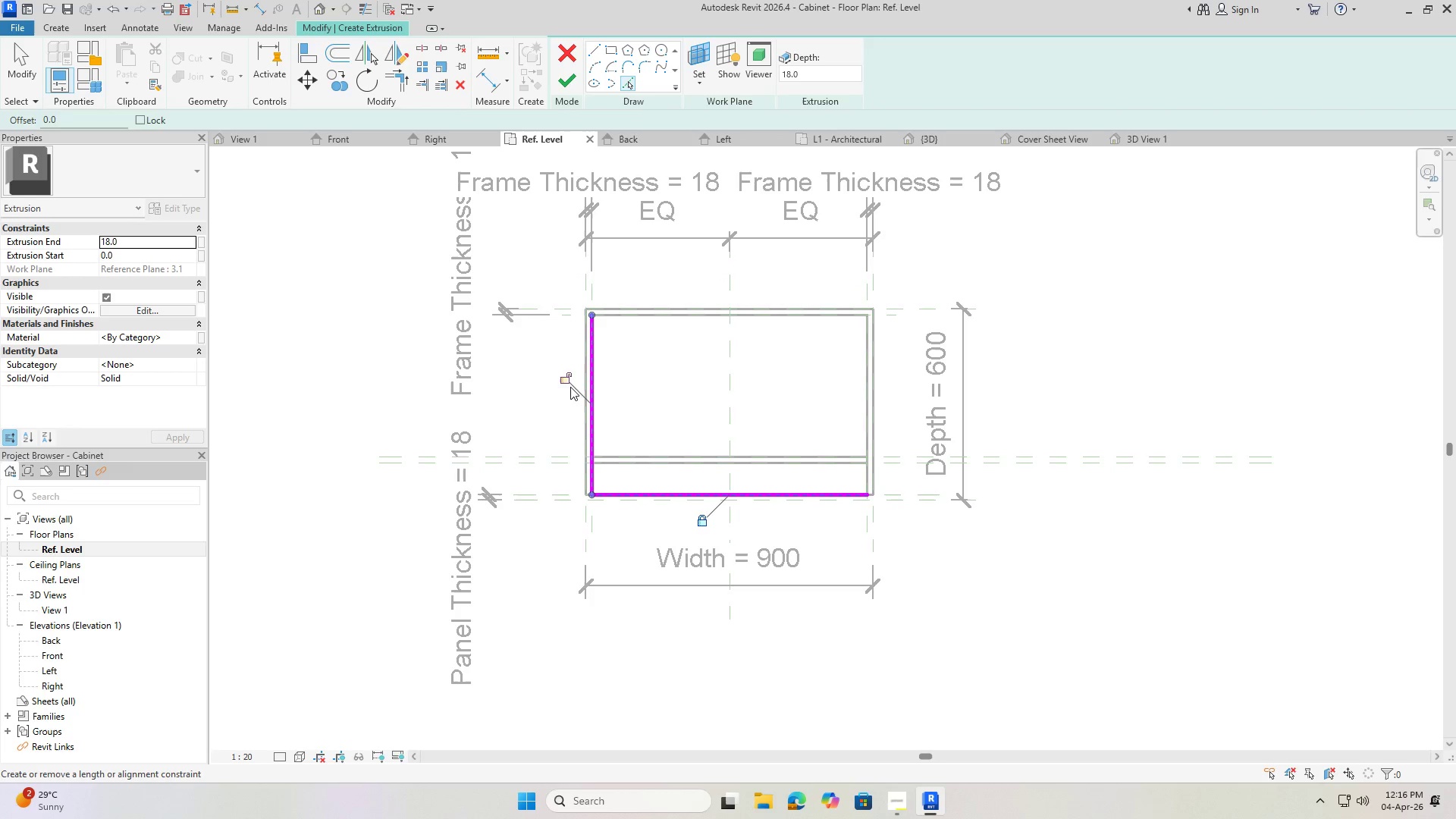 
left_click([566, 384])
 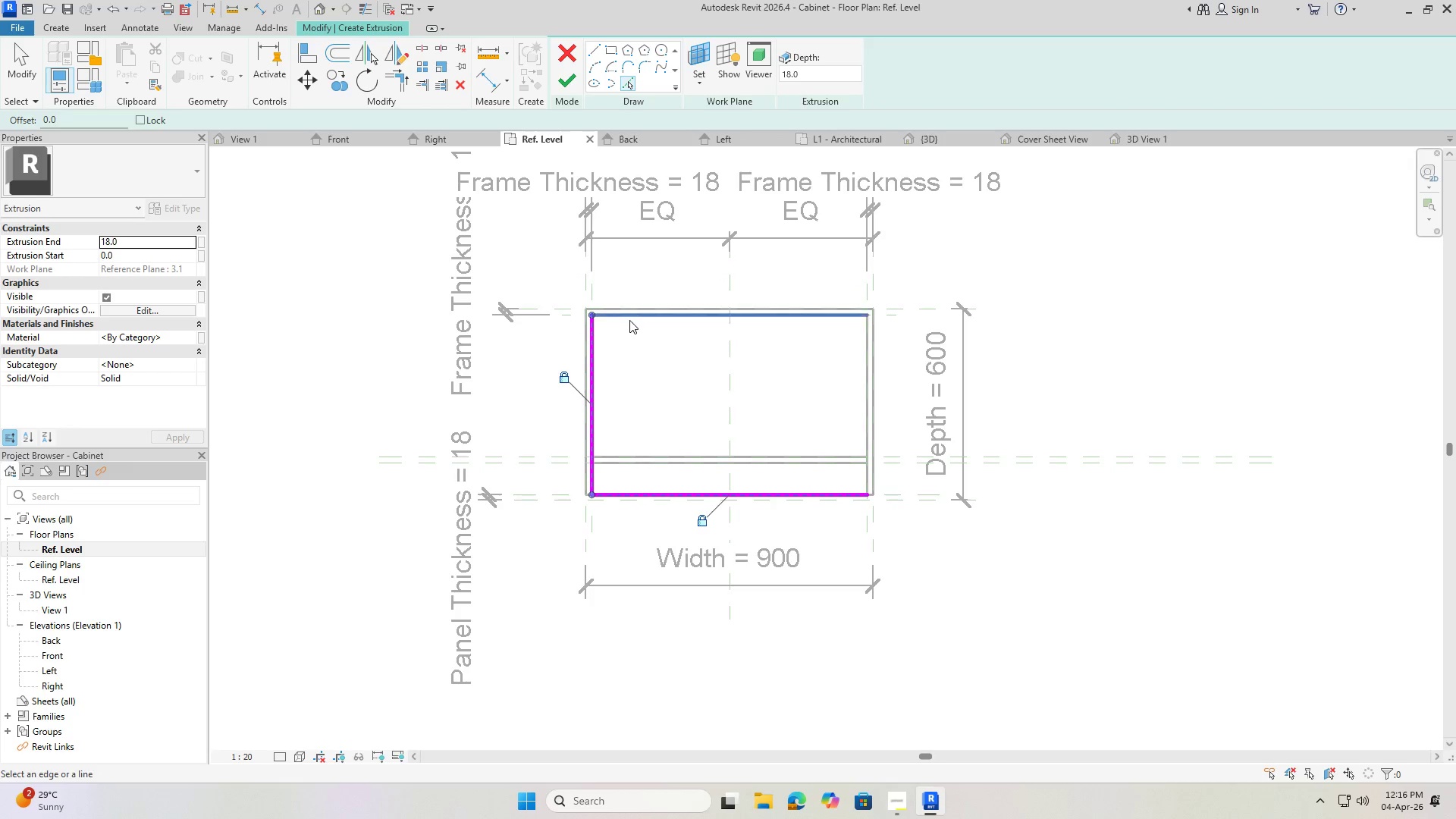 
left_click([630, 317])
 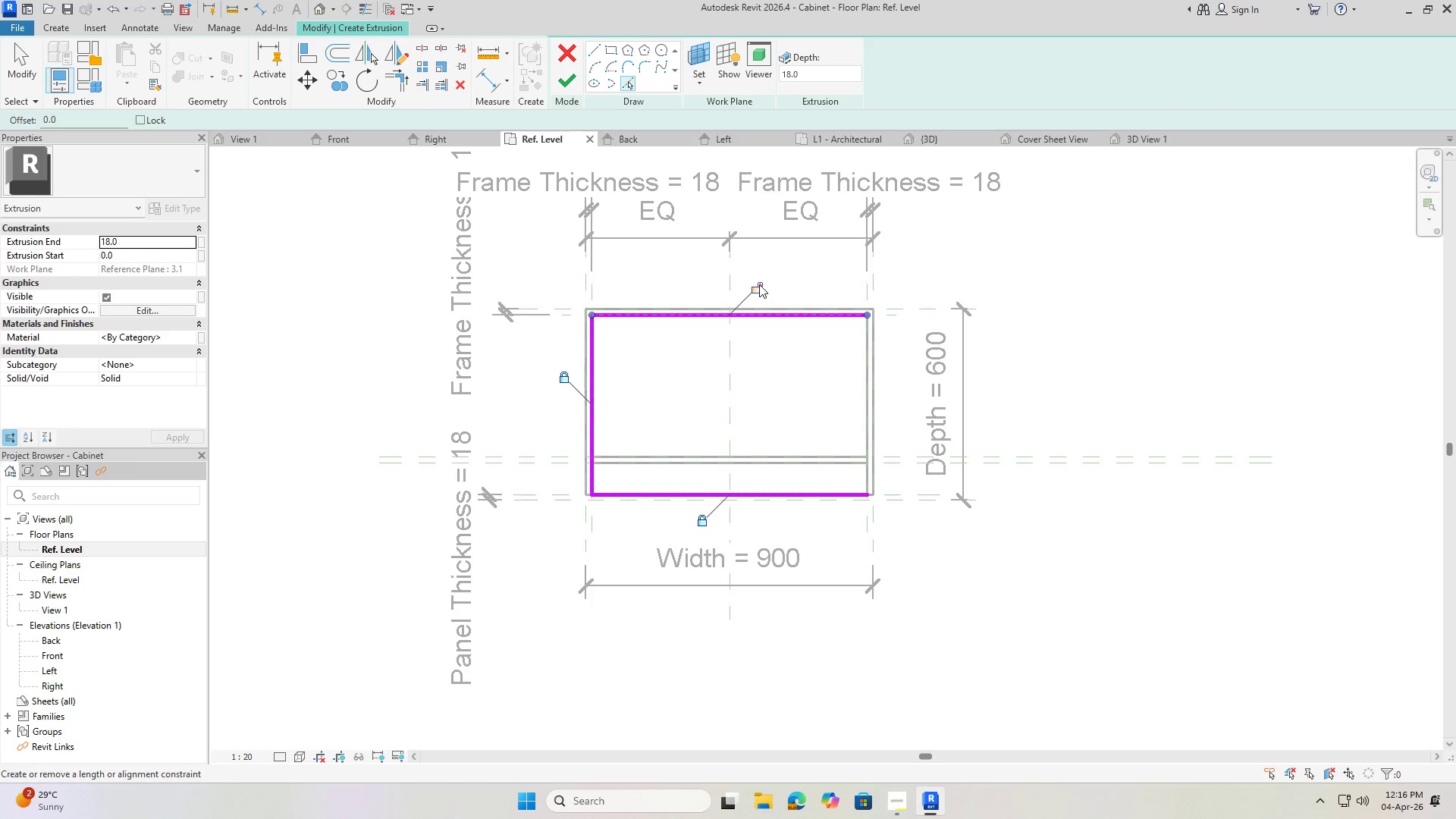 
left_click([759, 284])
 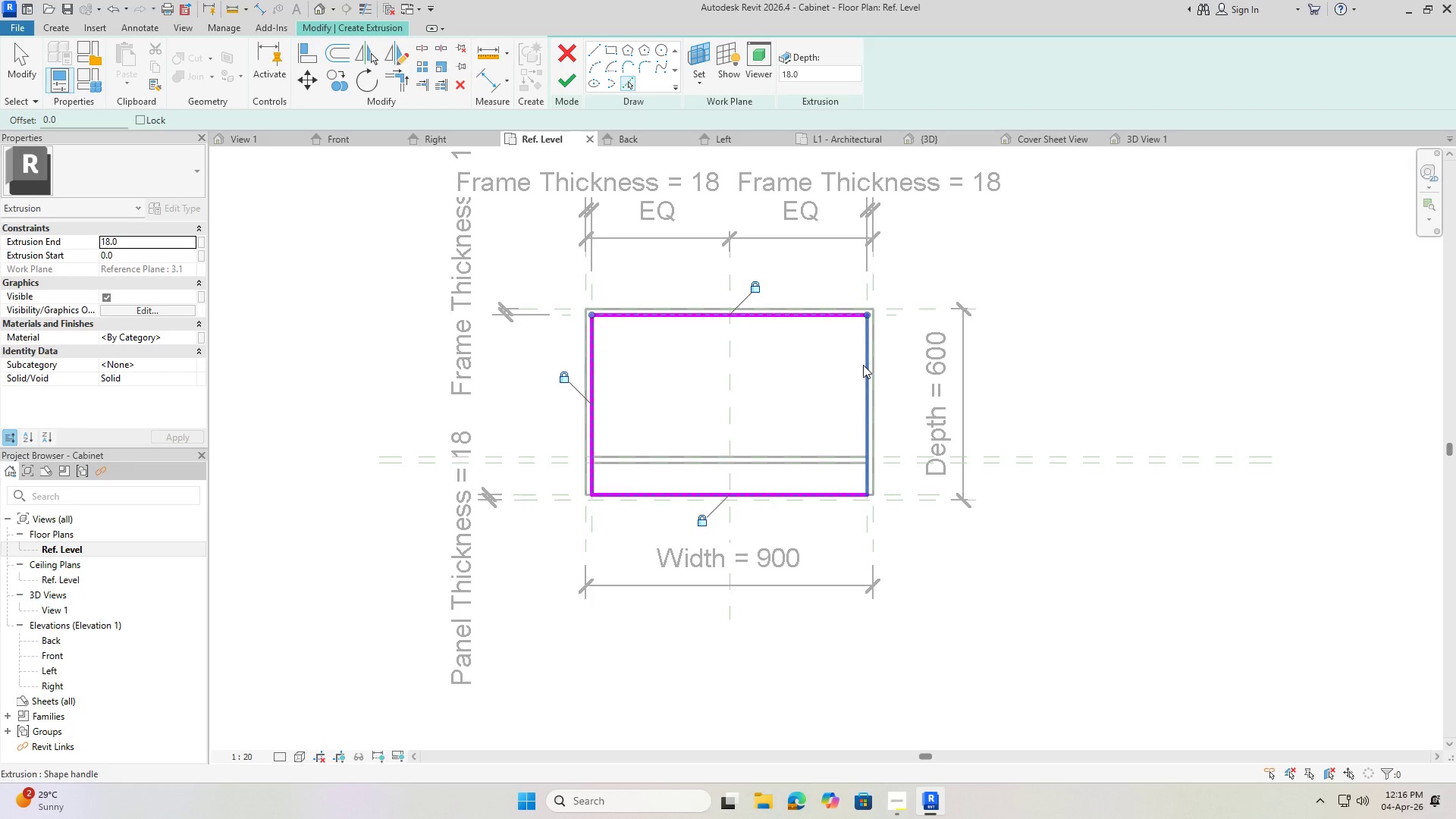 
left_click([862, 365])
 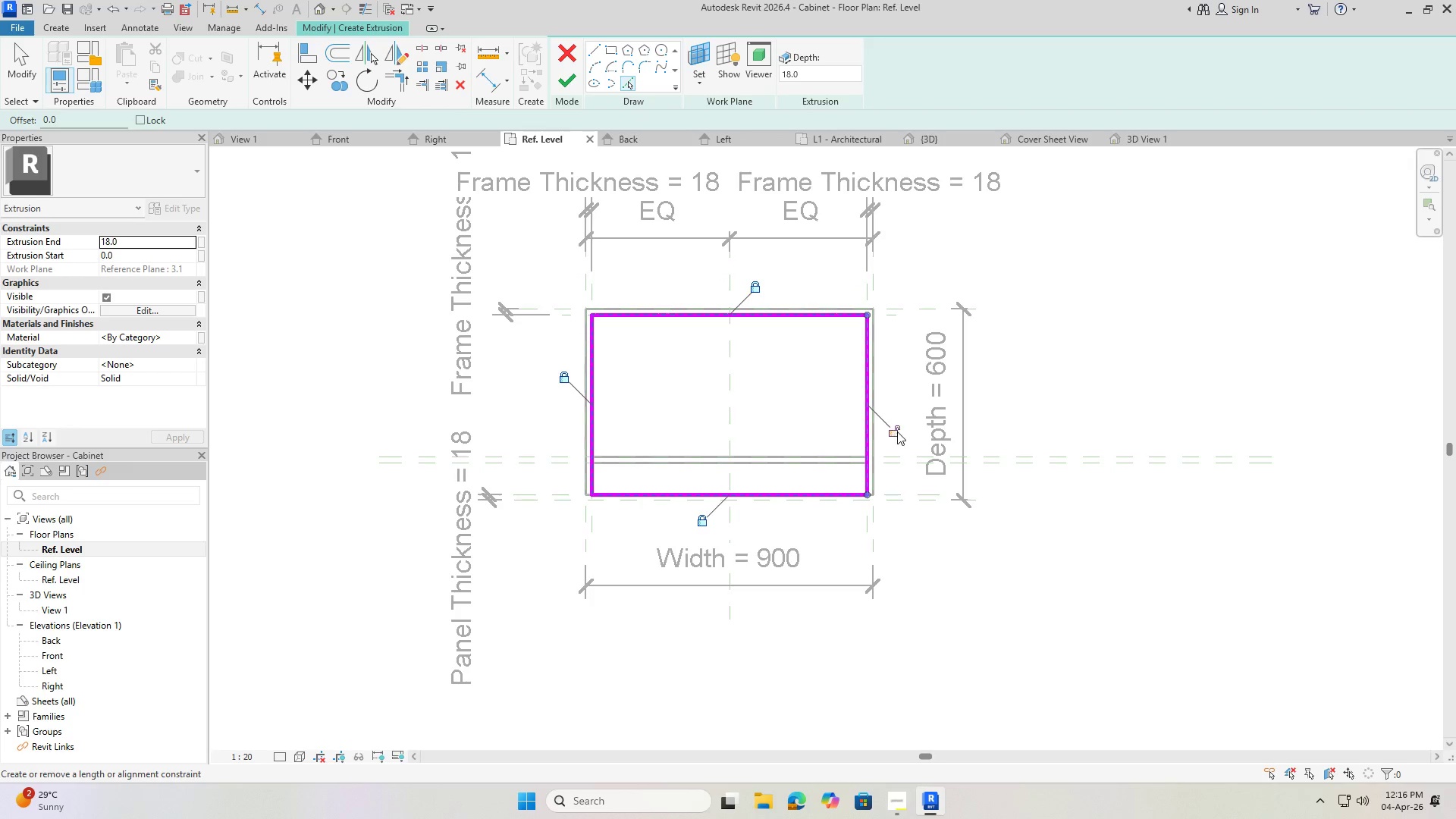 
left_click([899, 432])
 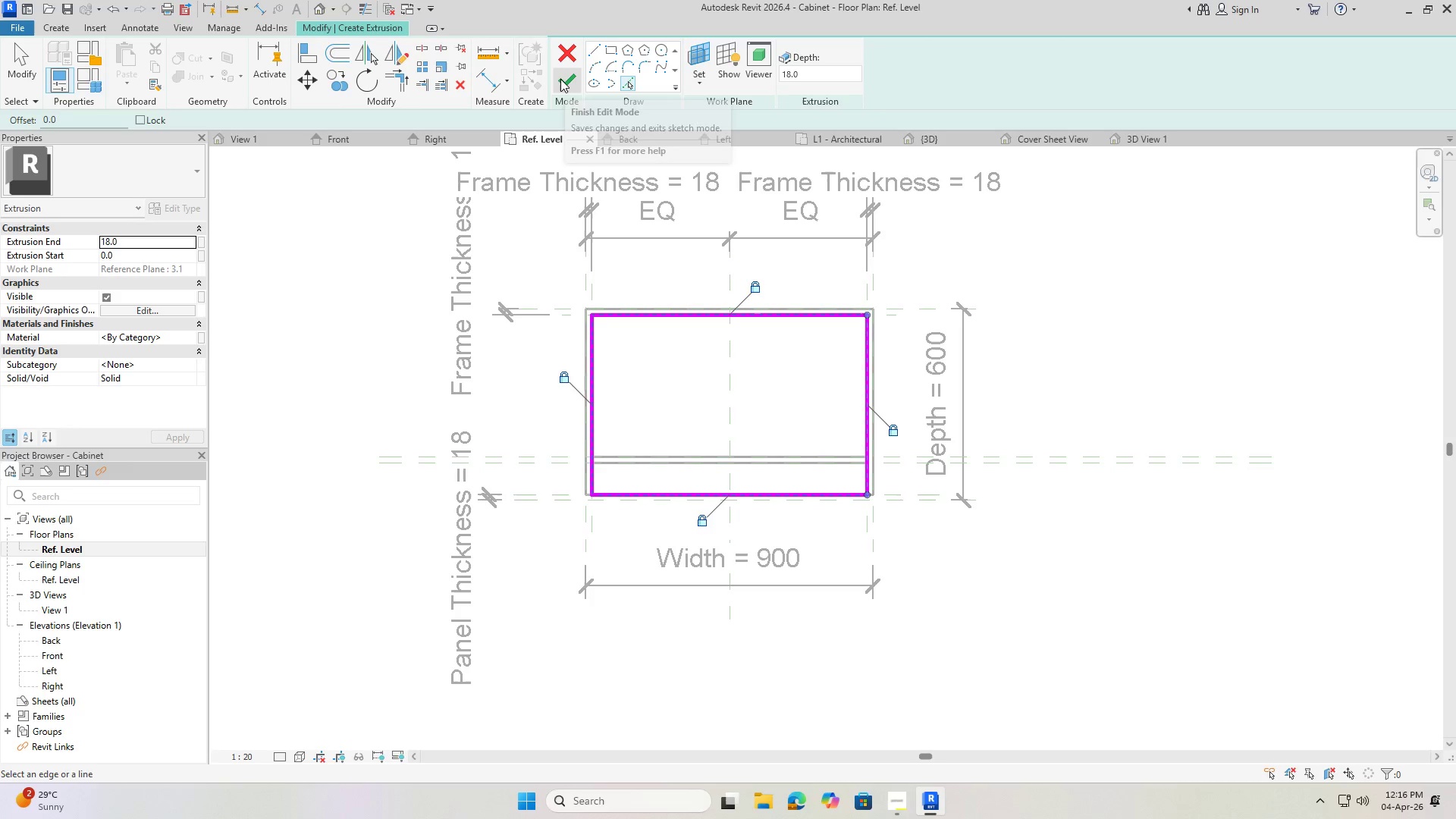 
left_click([560, 79])
 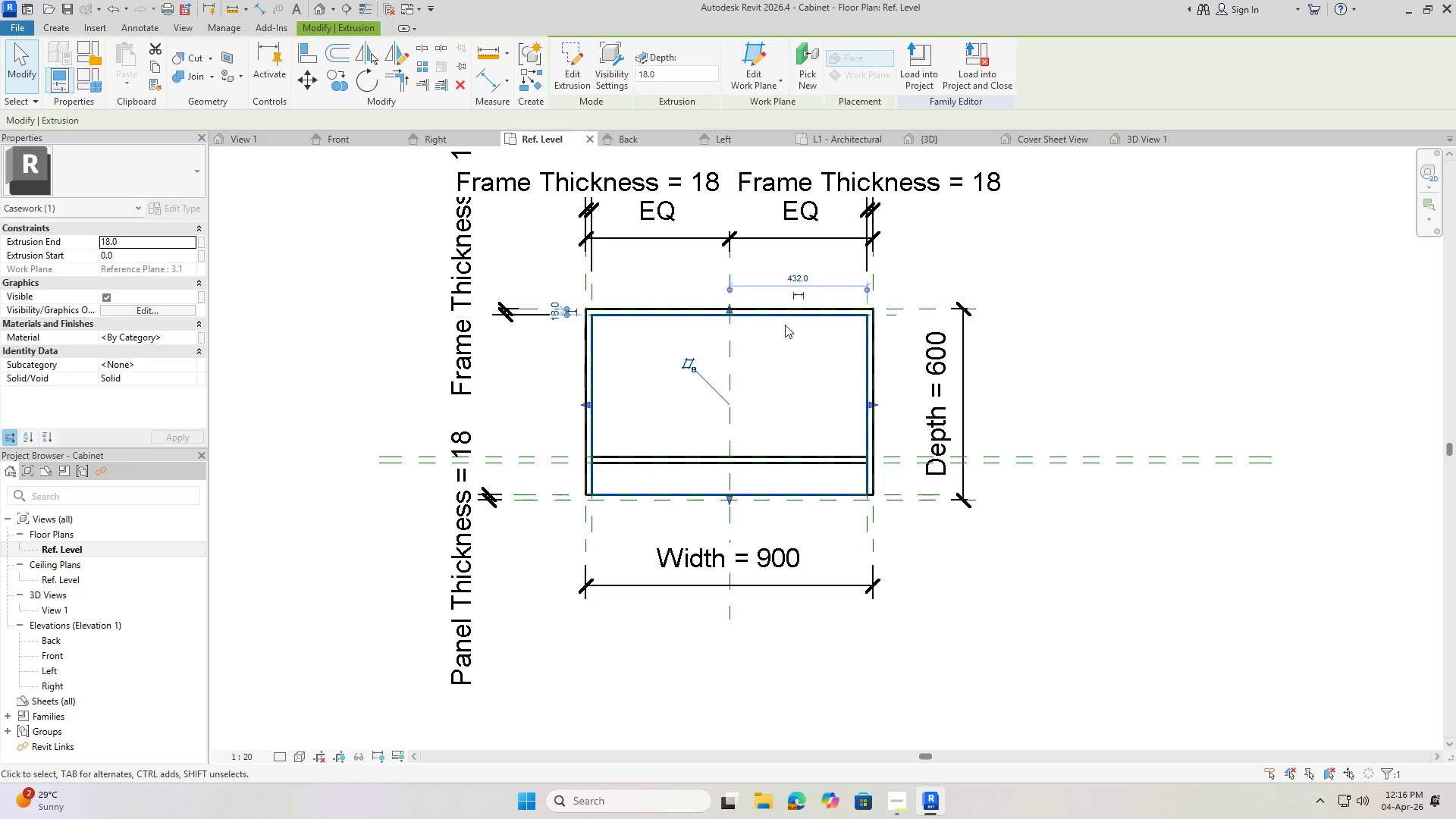 
key(Escape)
 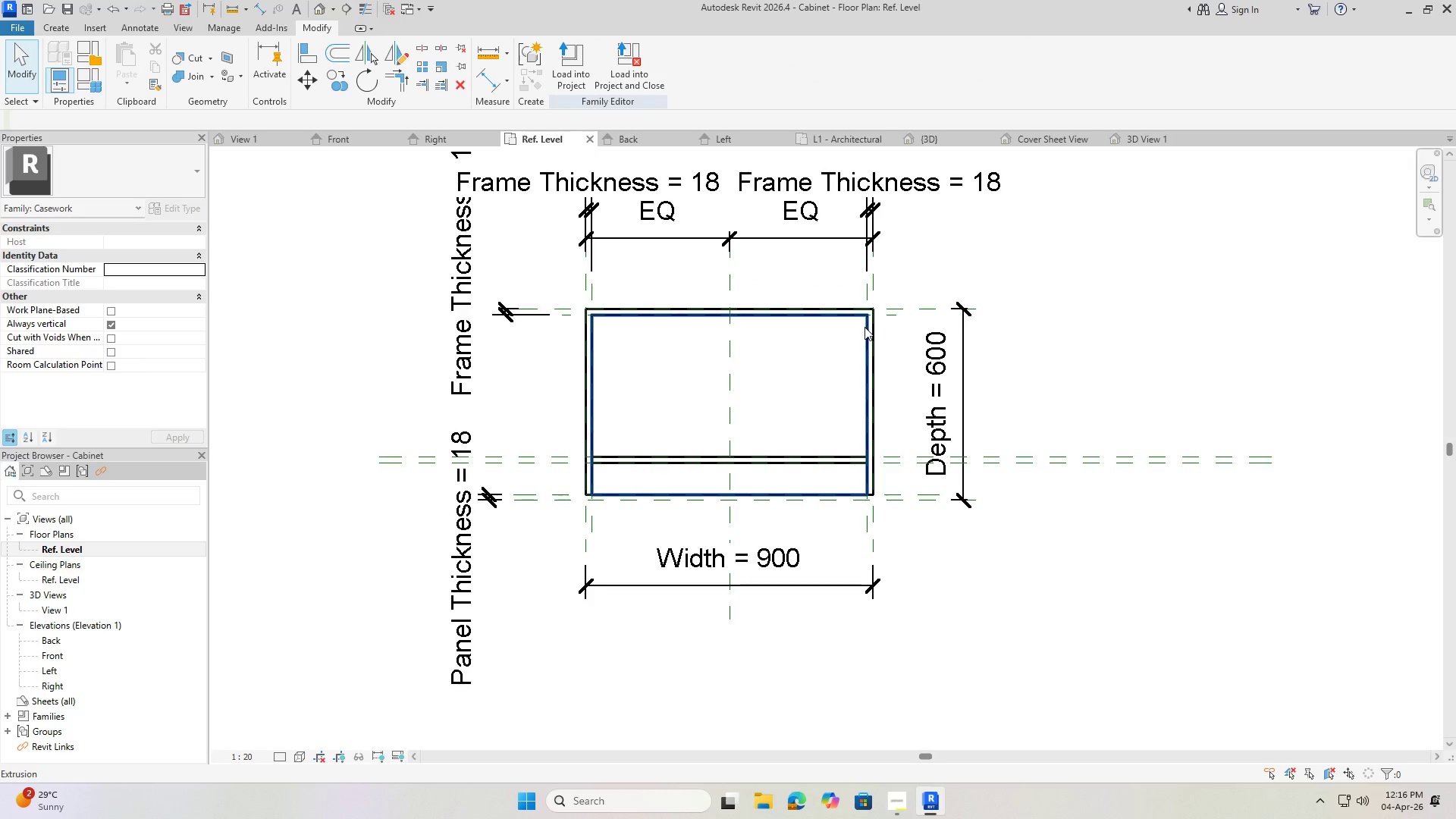 
left_click([864, 327])
 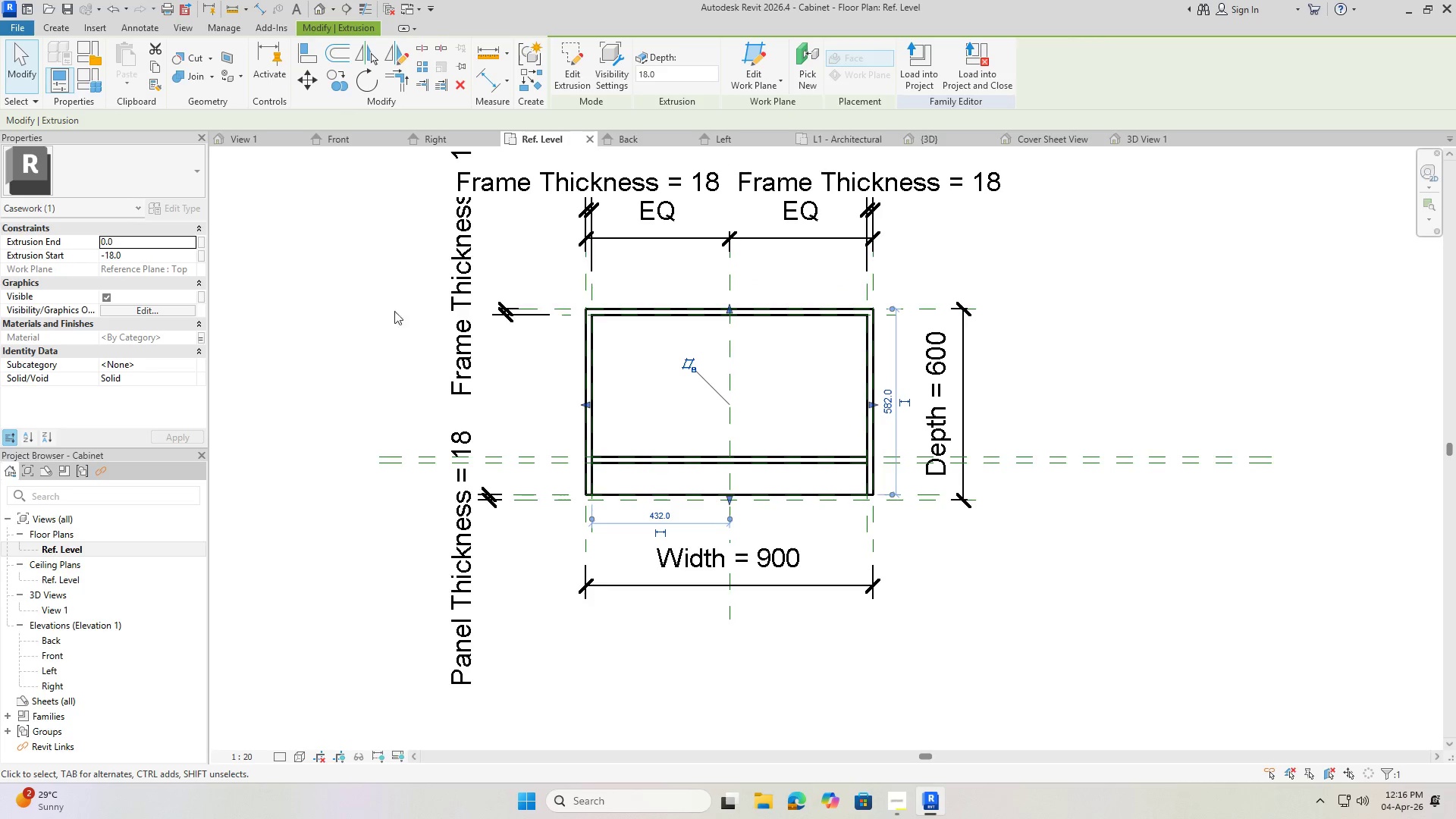 
key(Control+Z)
 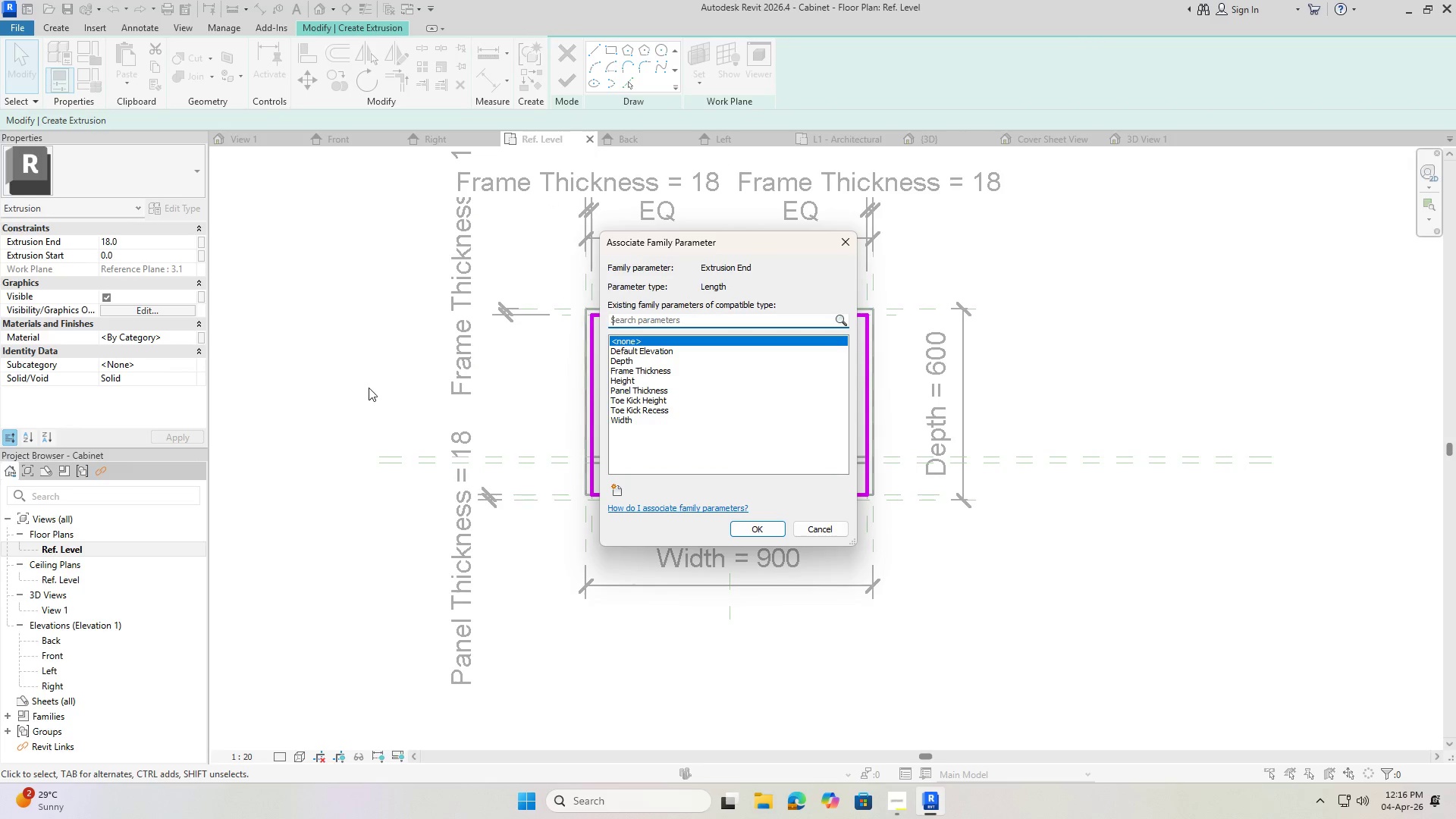 
left_click([652, 368])
 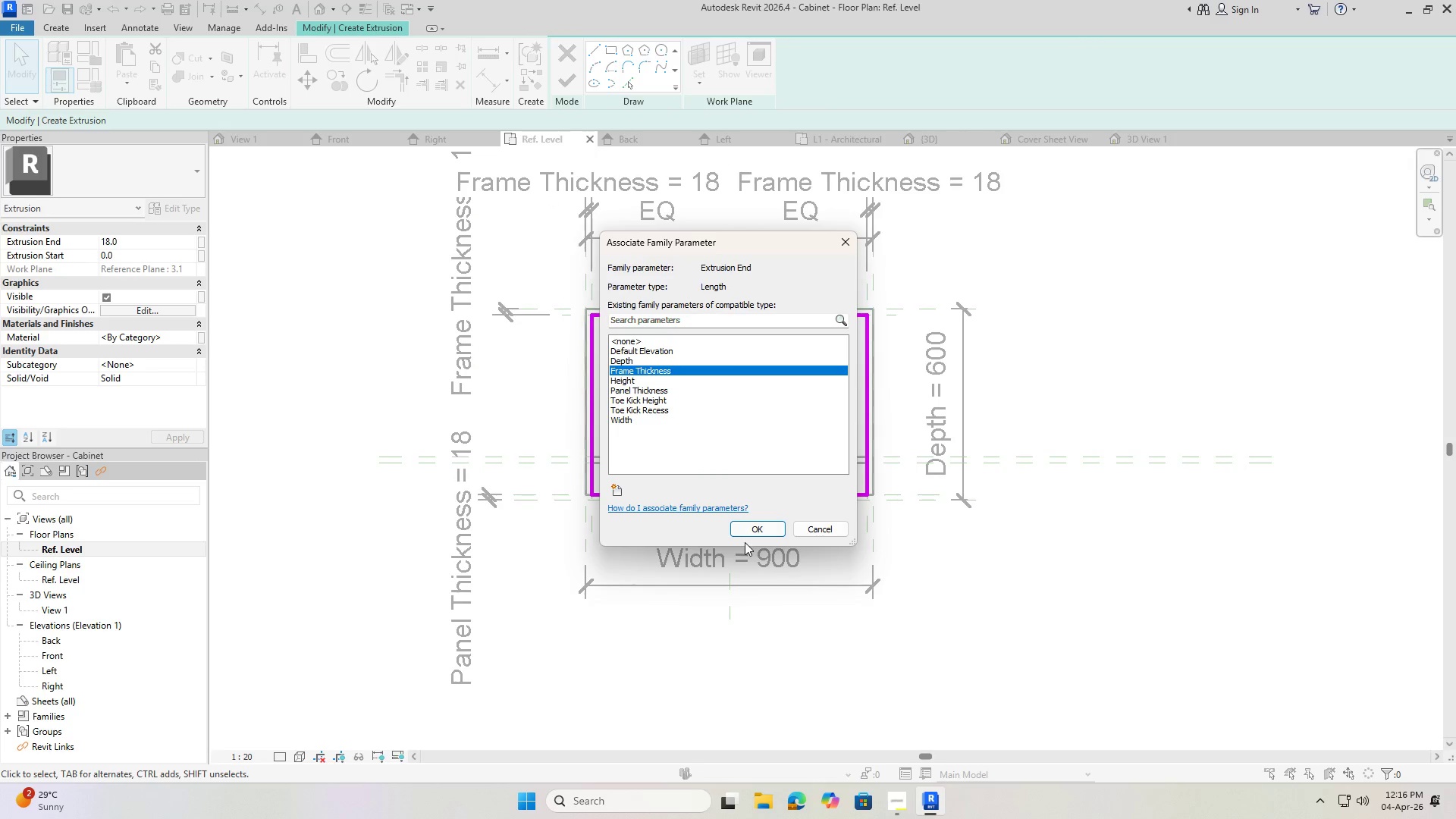 
left_click([749, 530])
 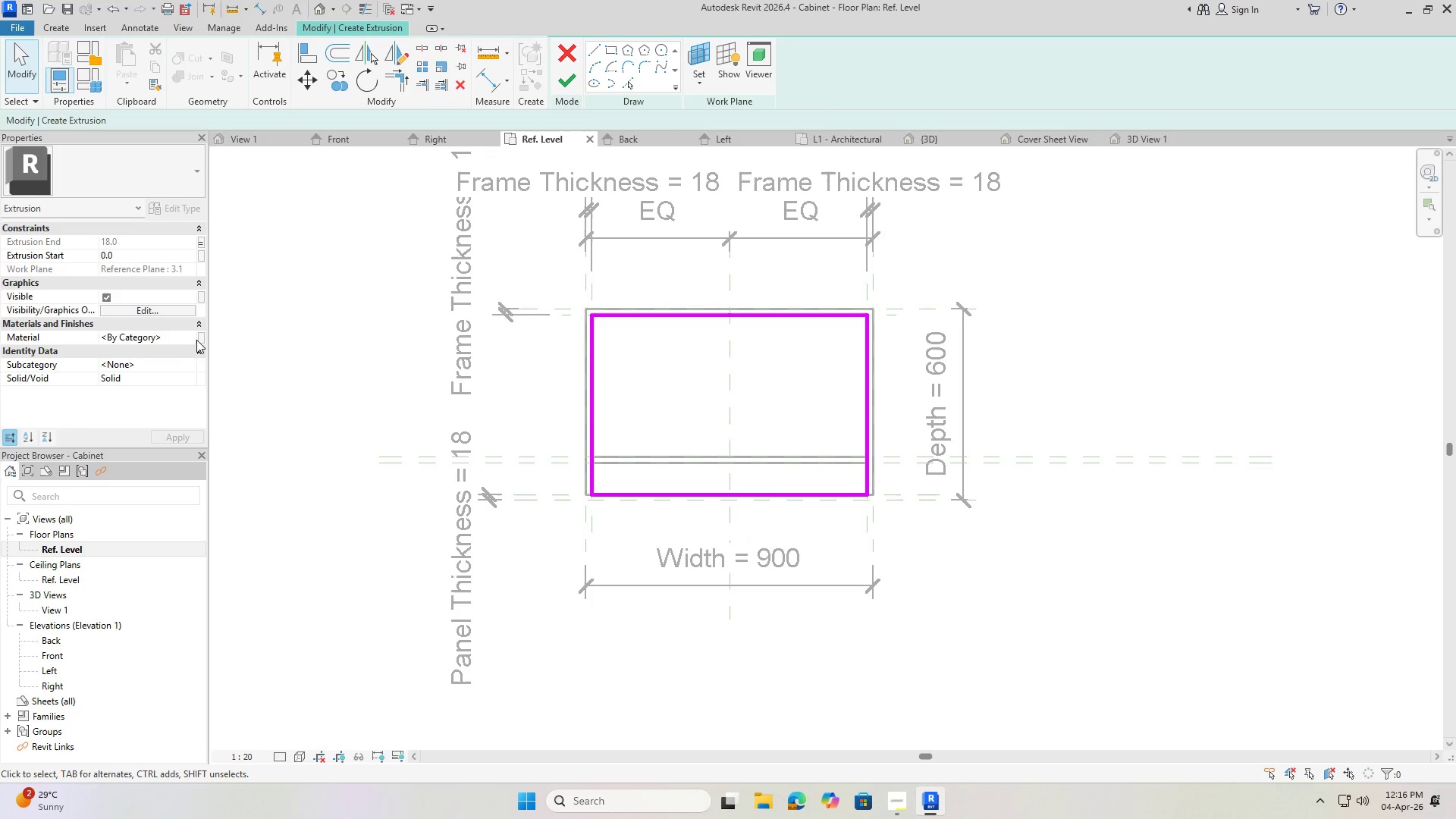 
left_click([199, 339])
 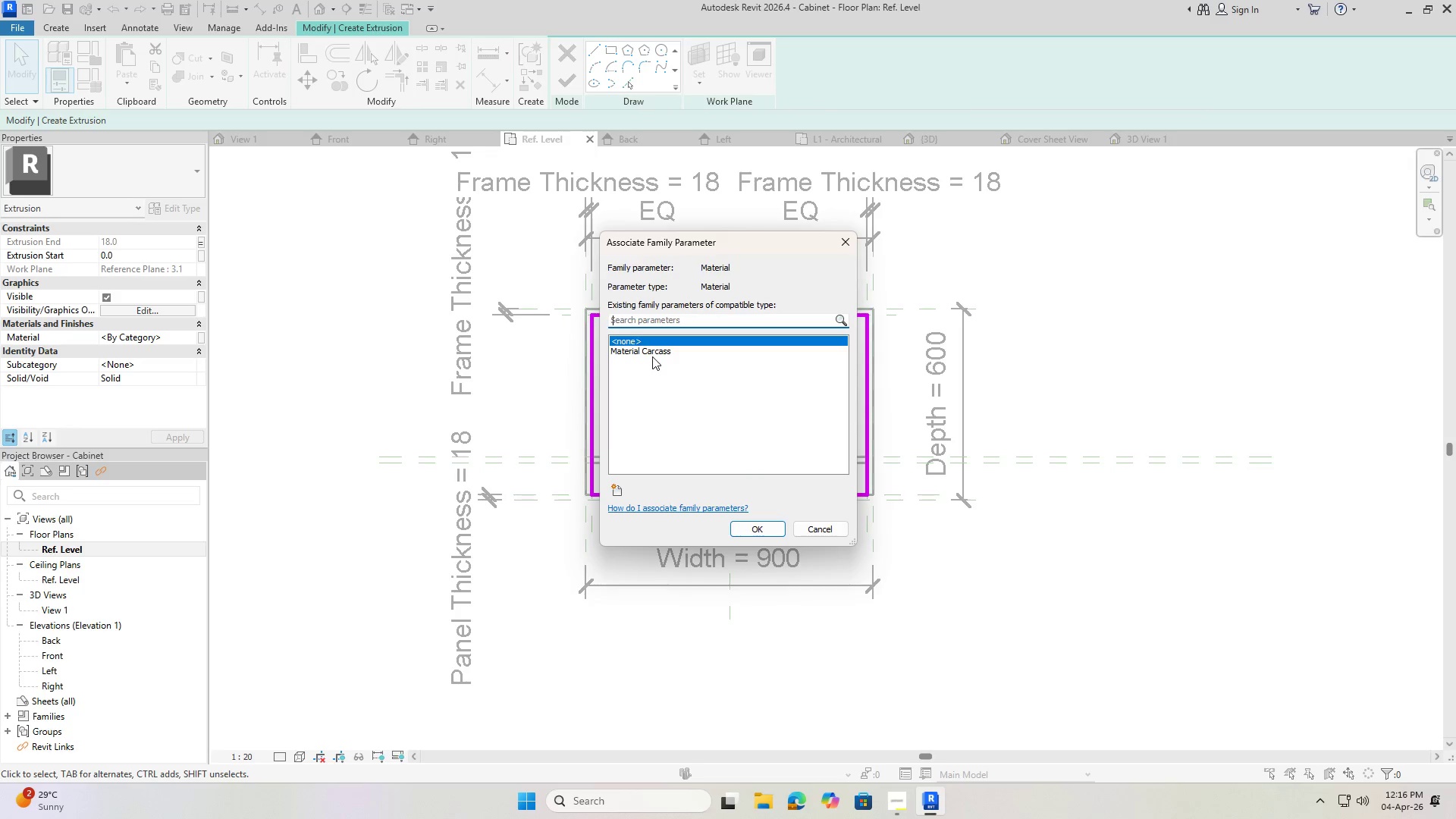 
left_click([766, 531])
 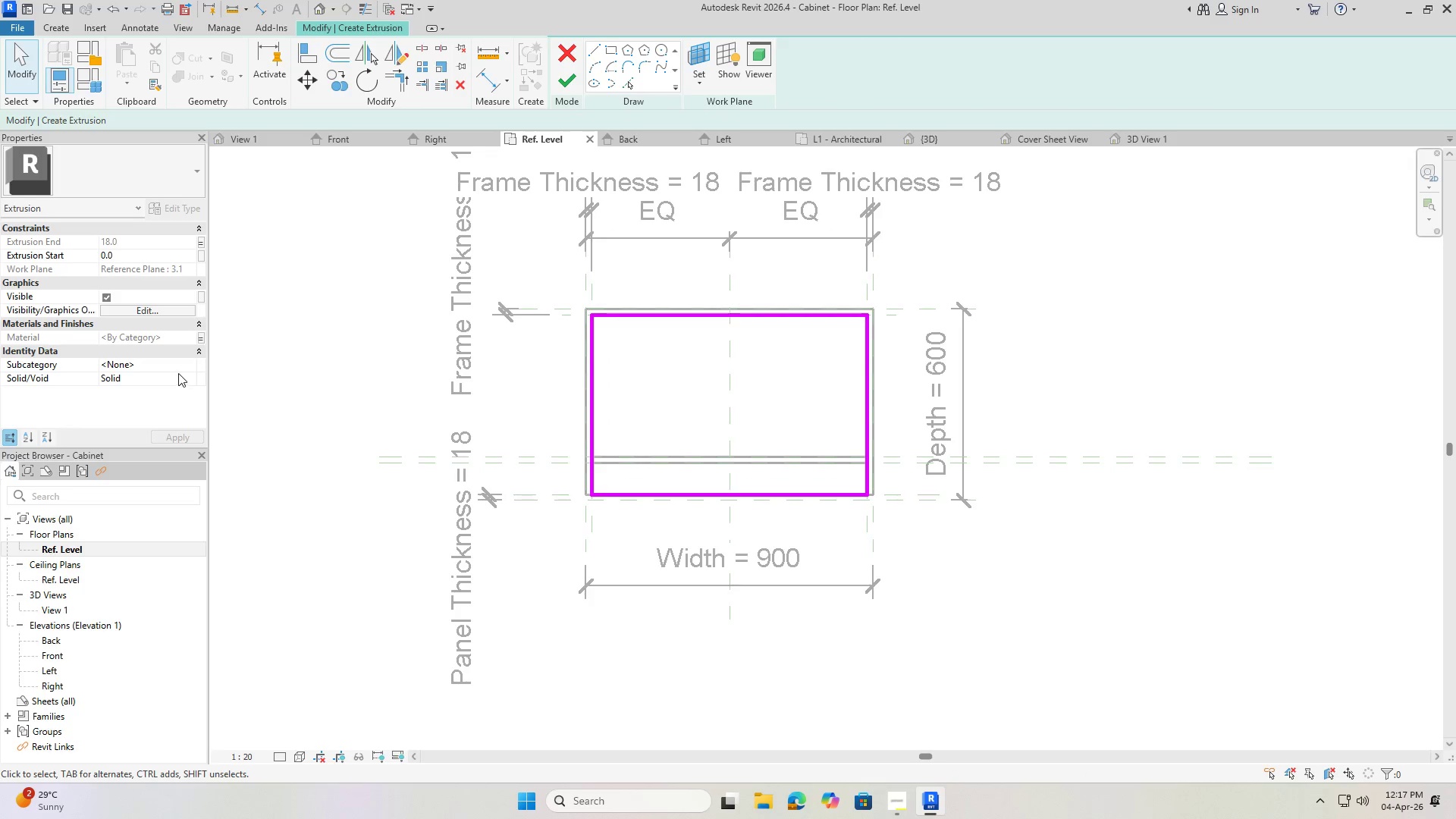 
left_click([157, 405])
 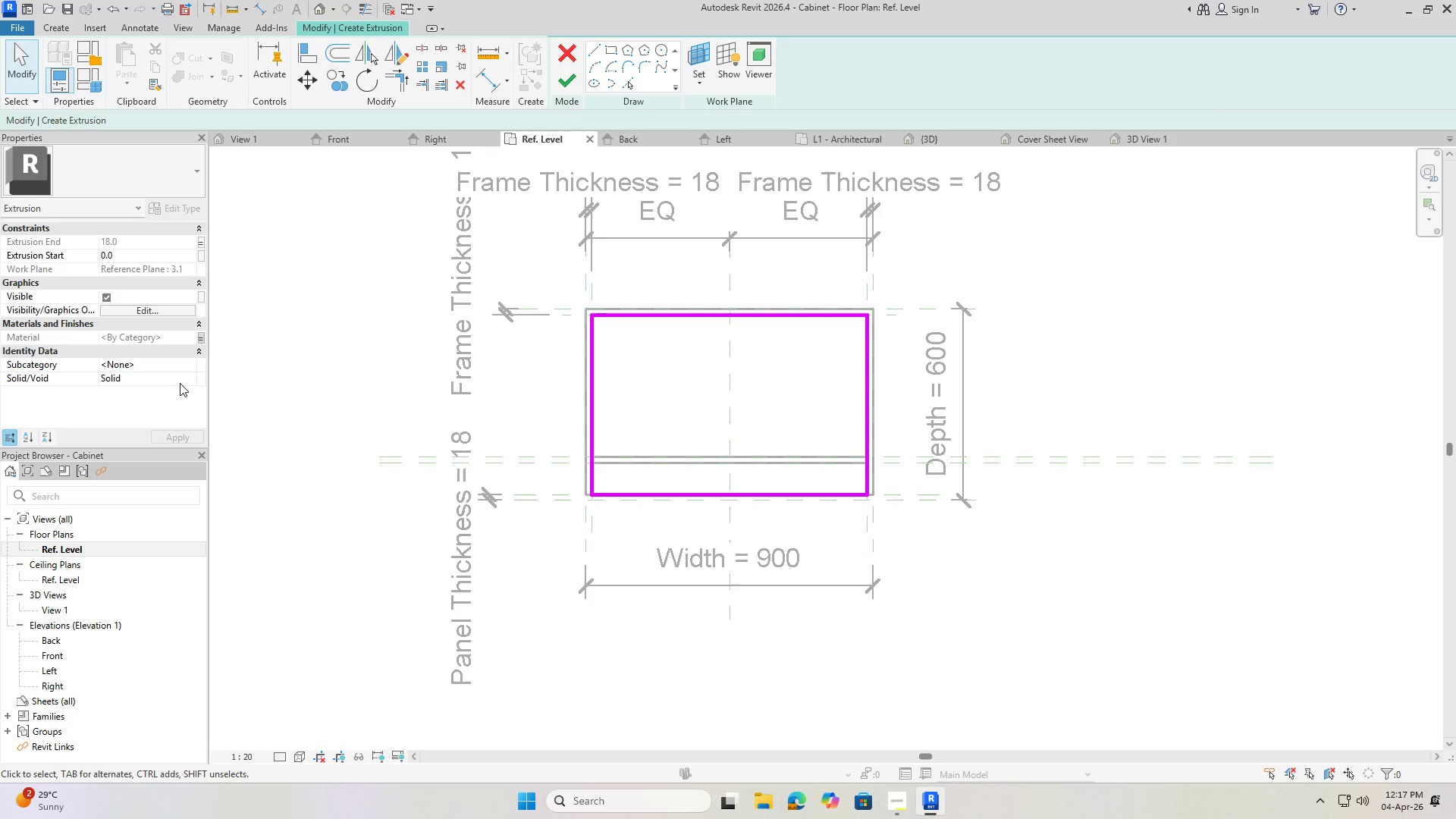 
left_click([202, 294])
 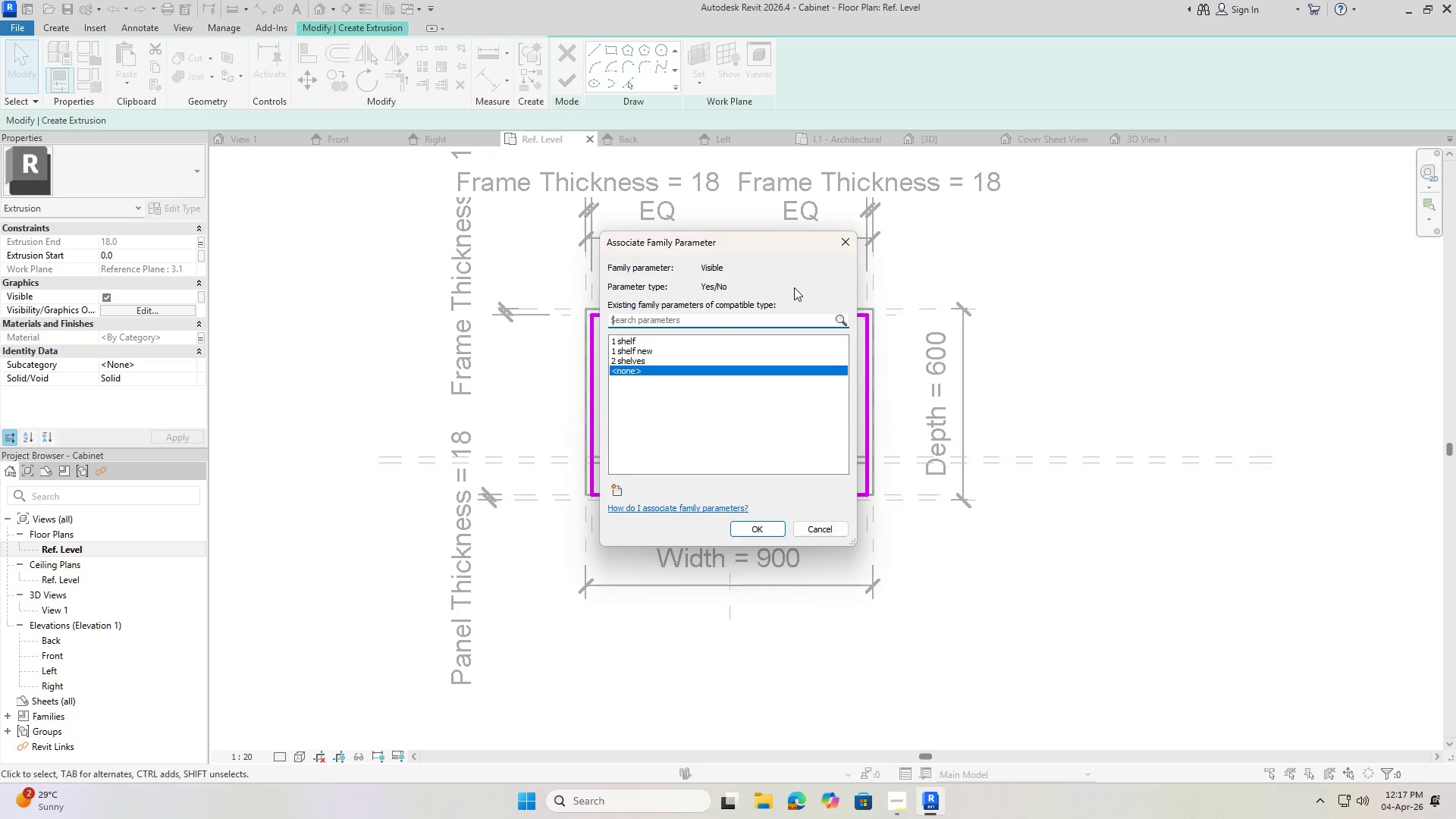 
wait(22.16)
 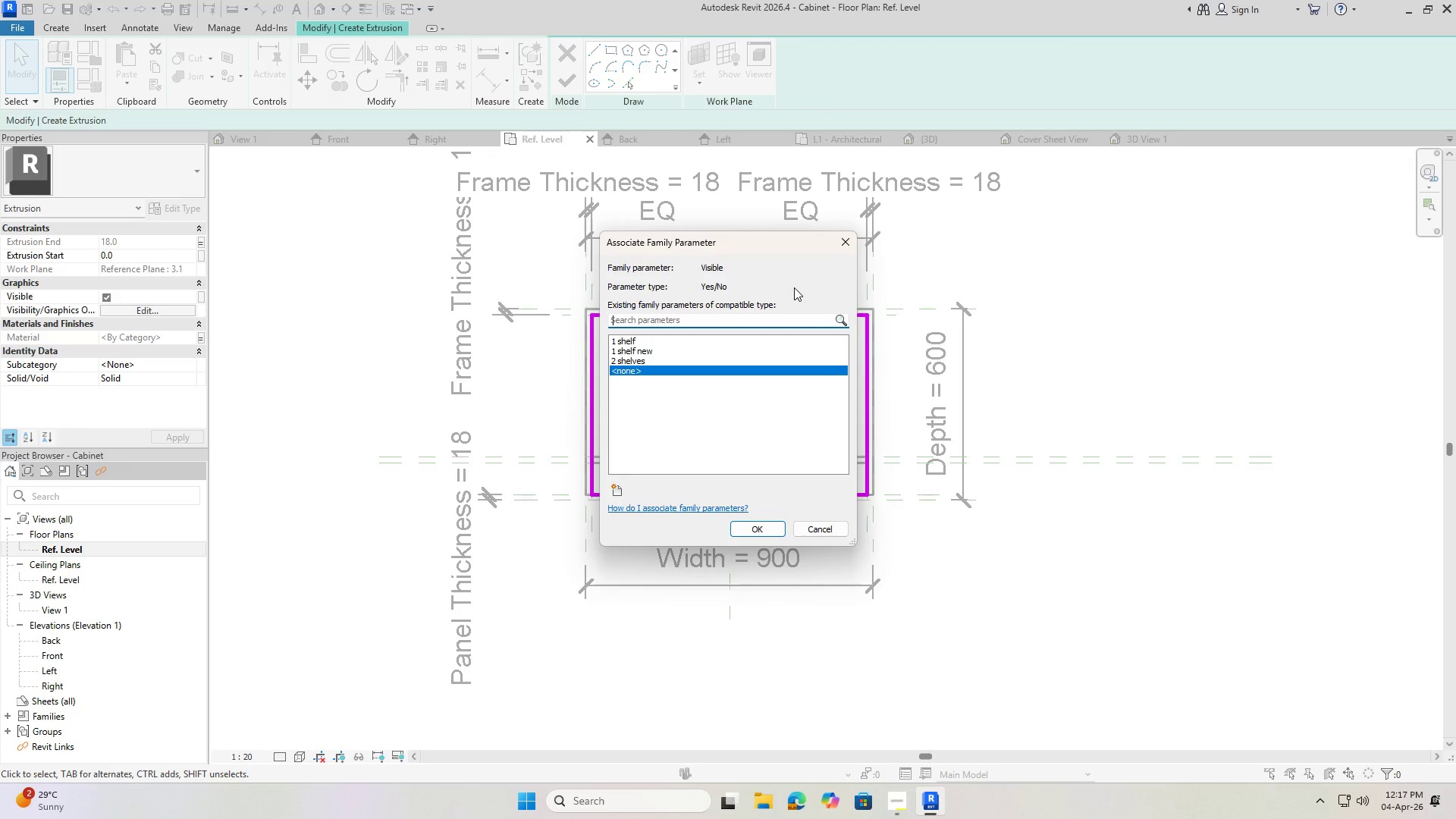 
left_click([846, 240])
 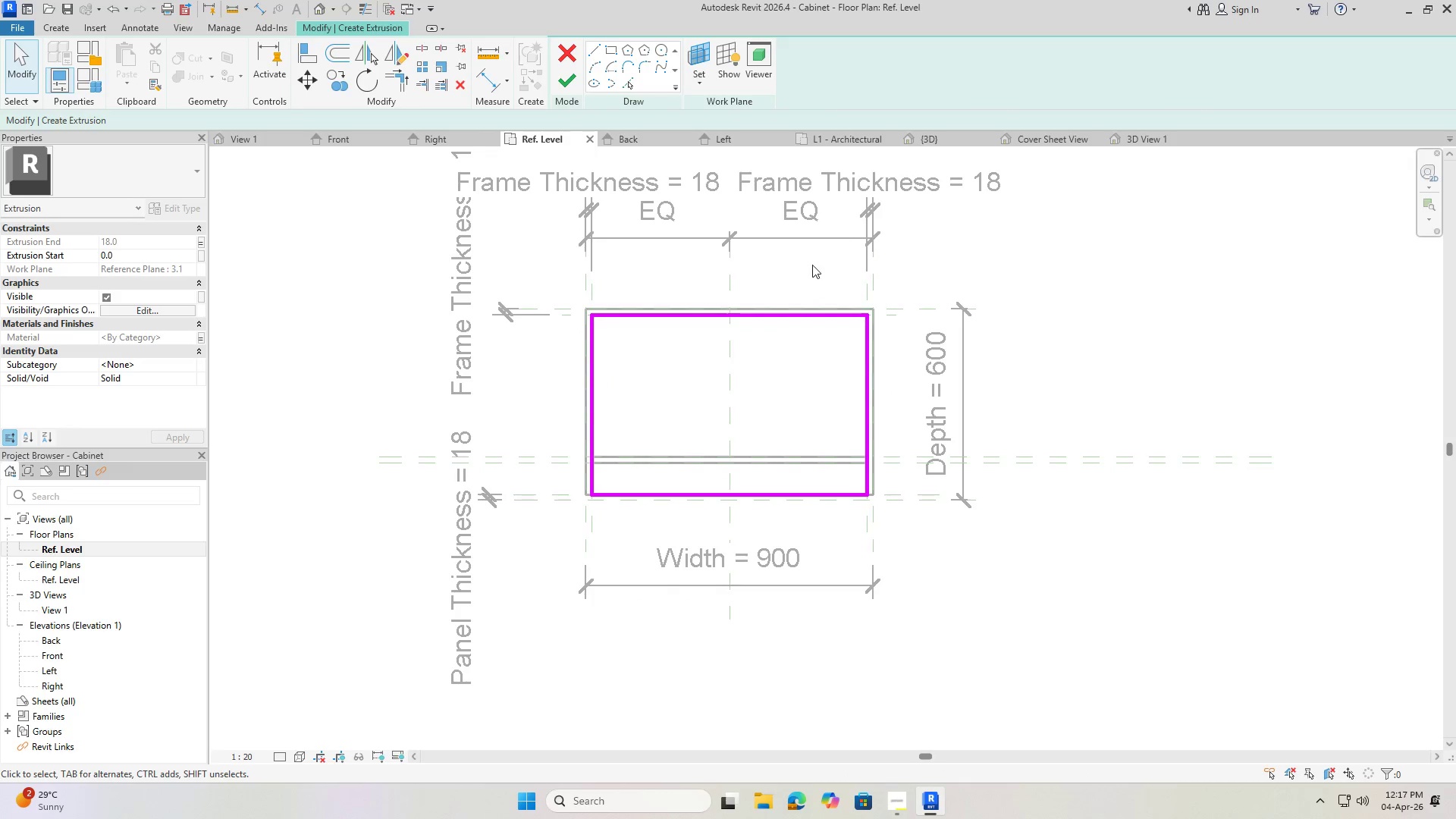 
key(Escape)
 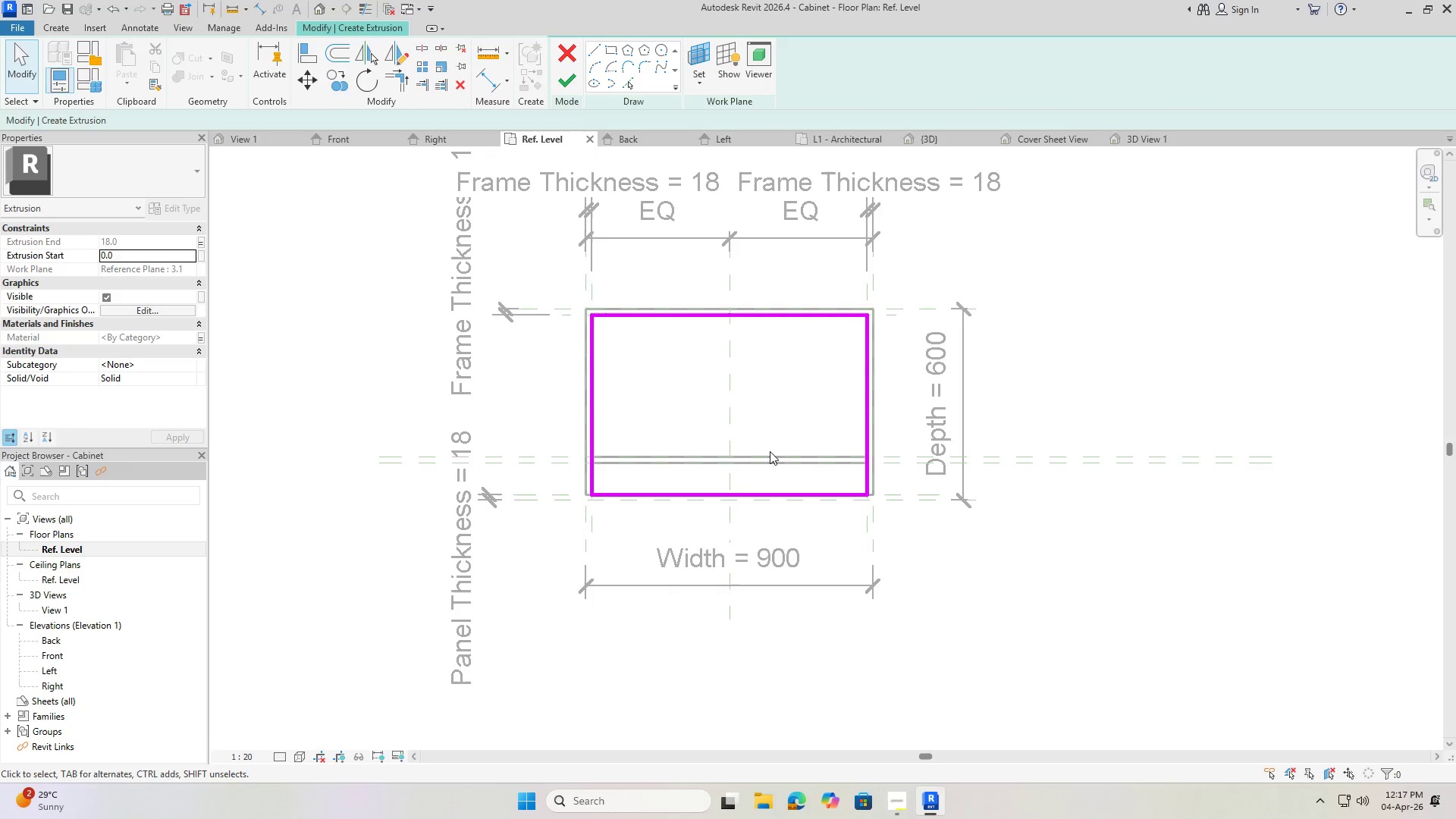 
key(Escape)
 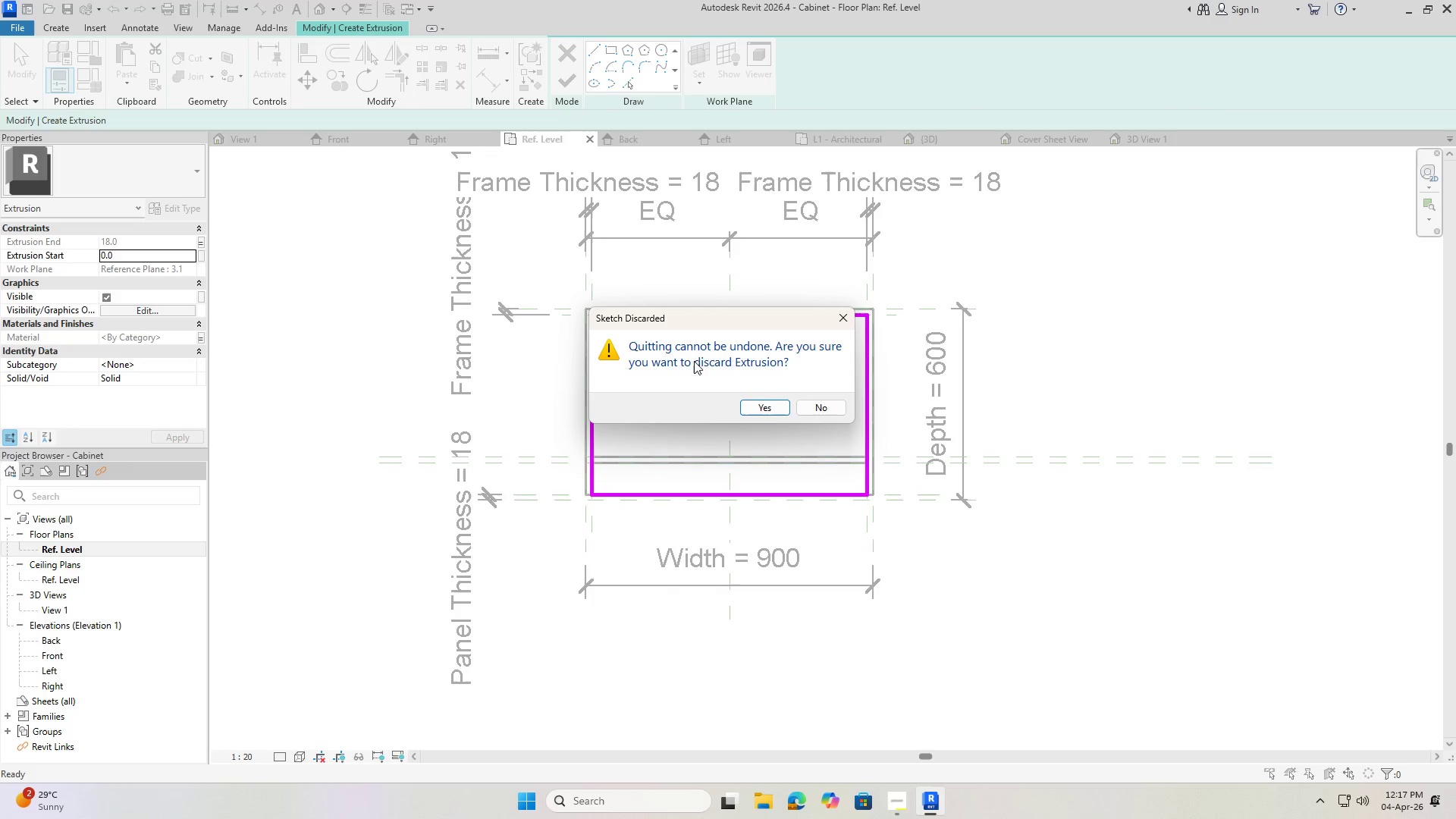 
left_click([770, 399])
 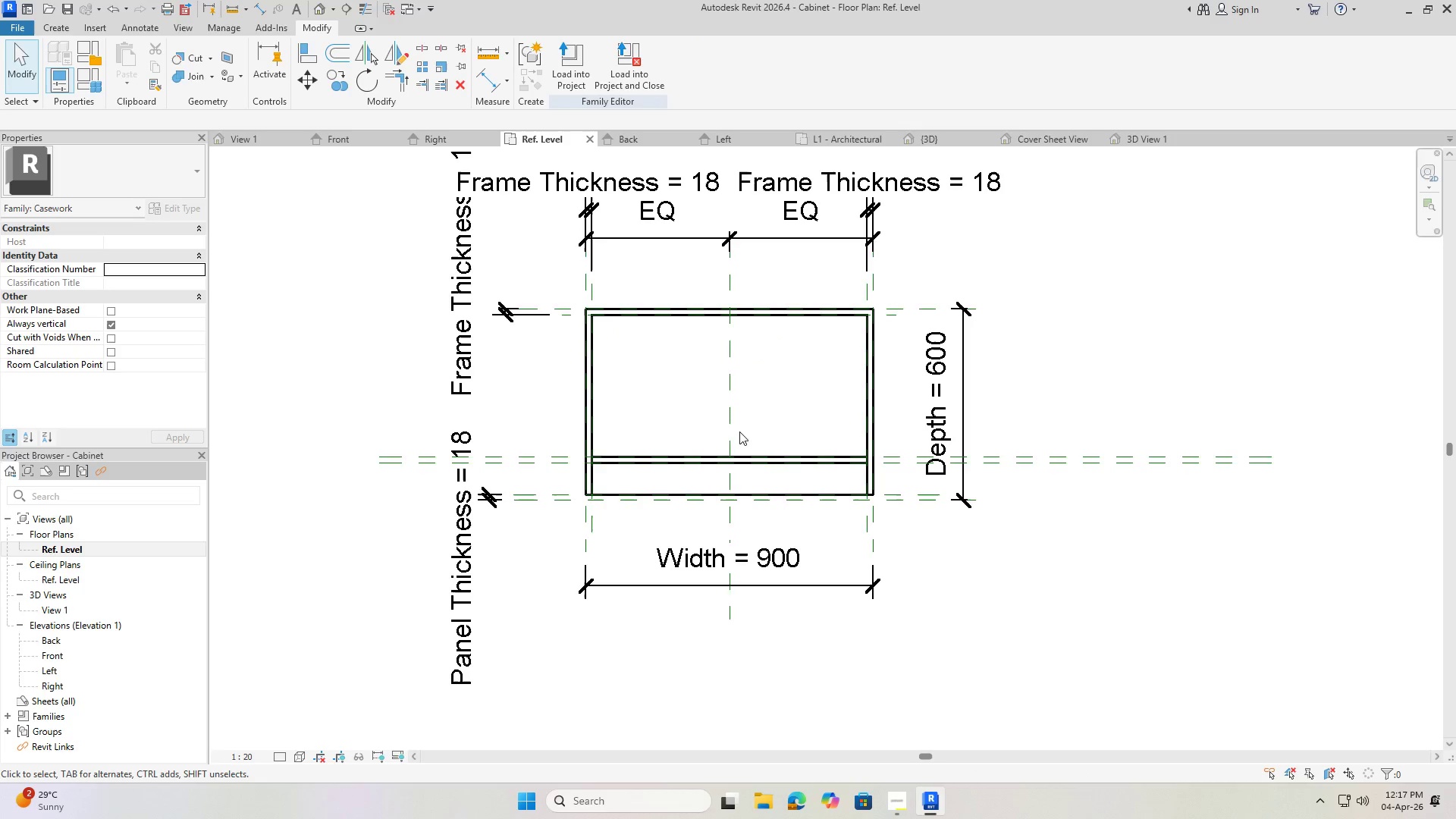 
scroll: coordinate [601, 435], scroll_direction: down, amount: 3.0
 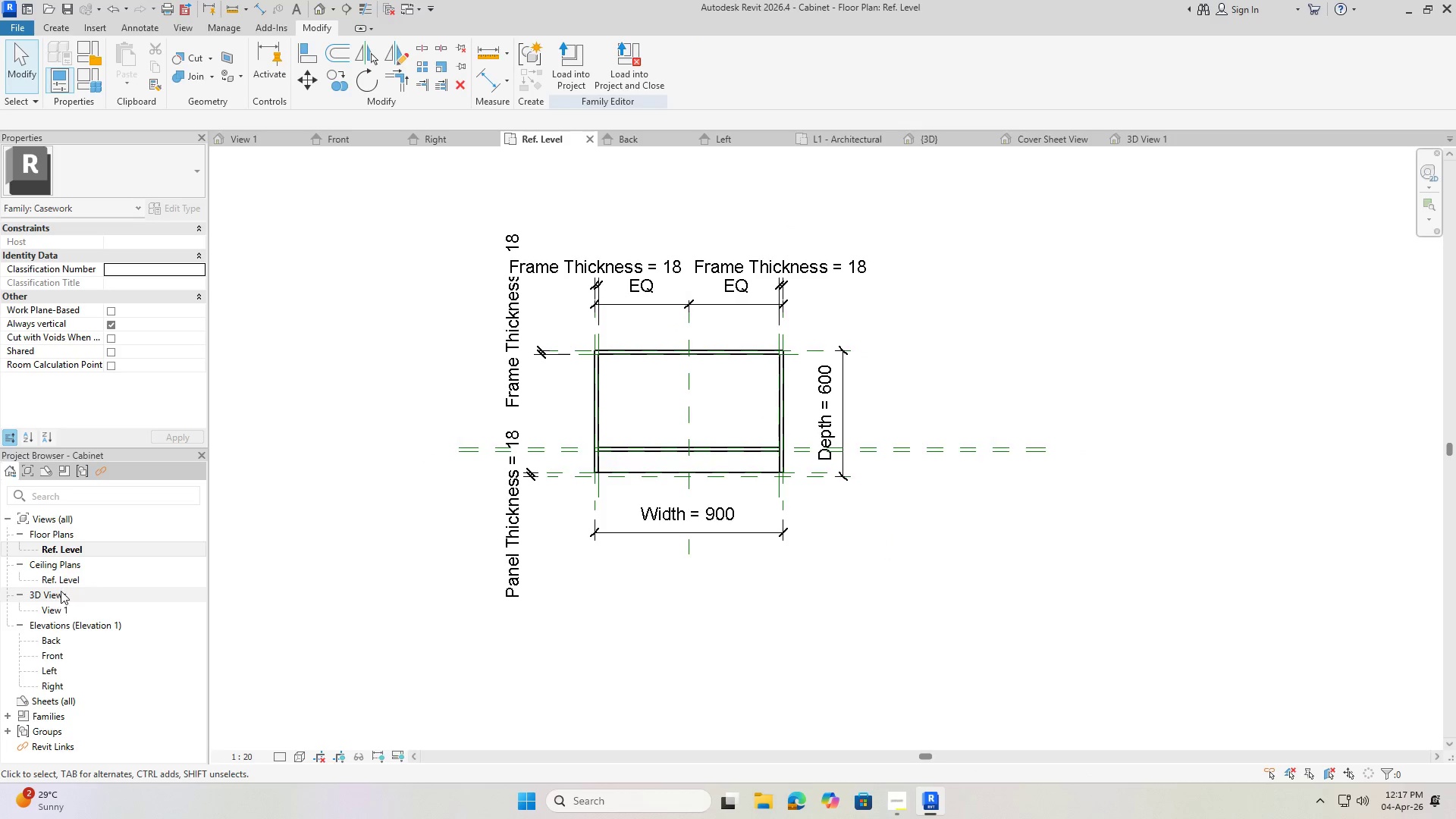 
double_click([61, 581])
 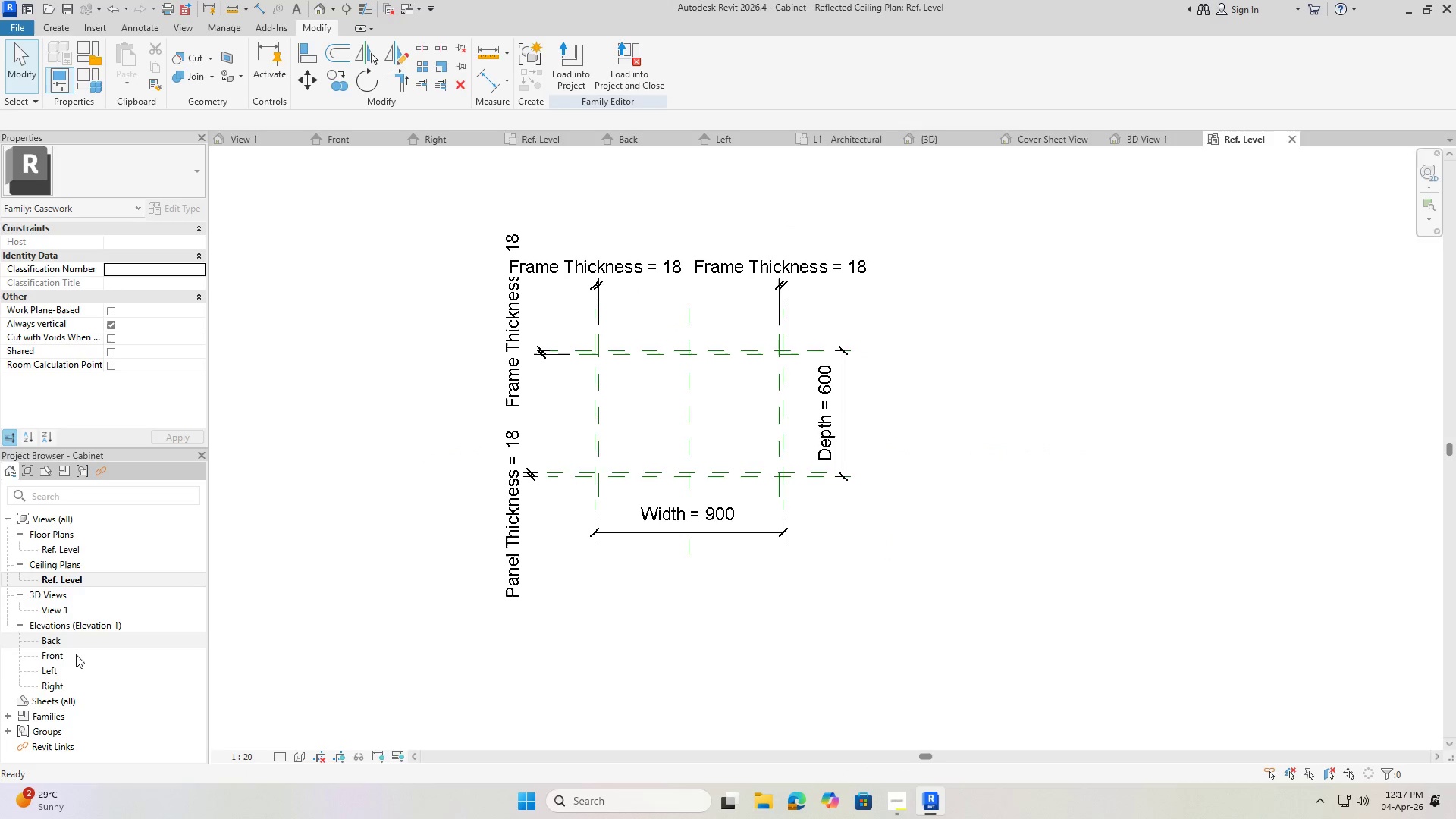 
double_click([64, 658])
 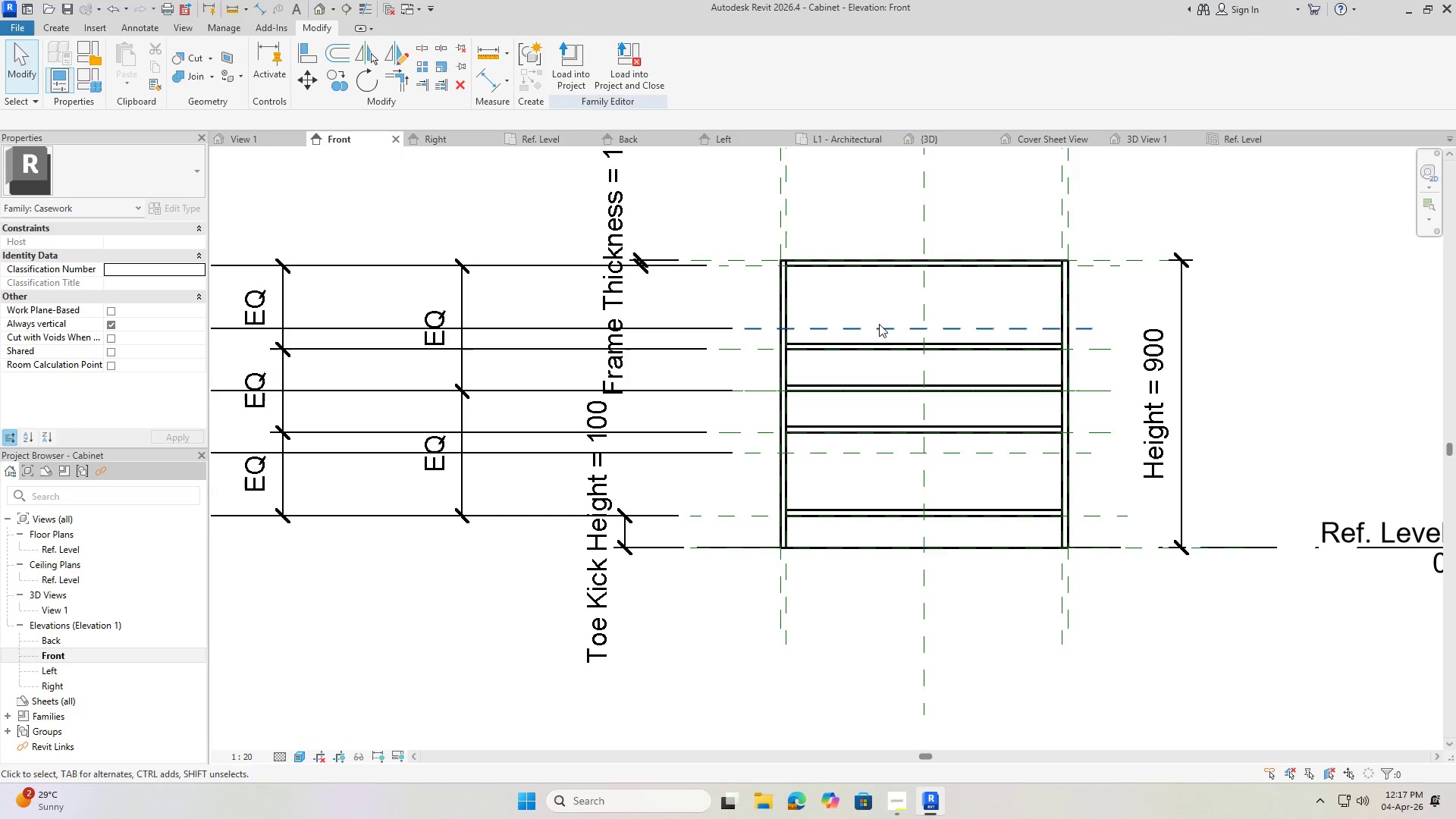 
left_click([876, 324])
 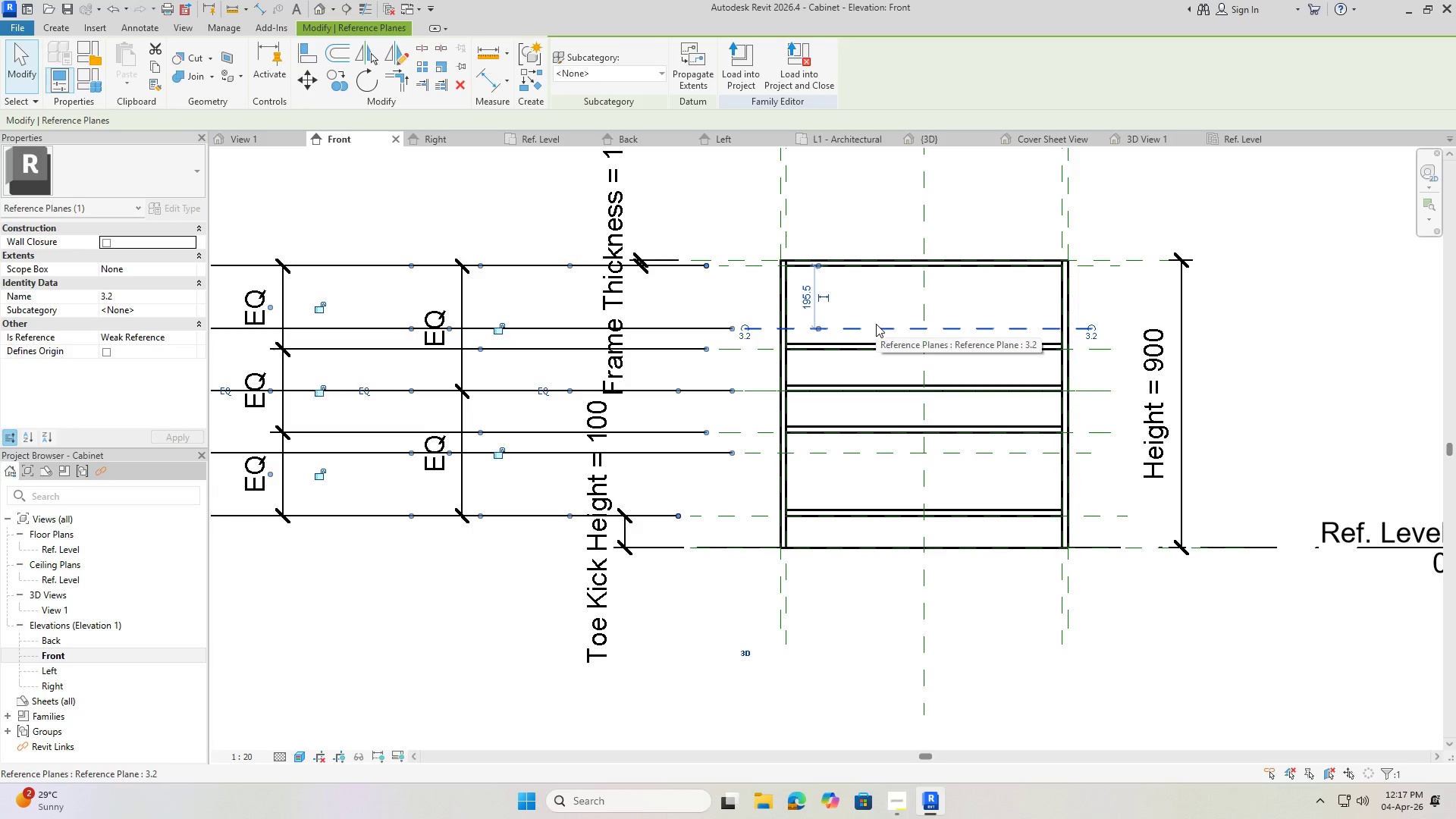 
key(Delete)
 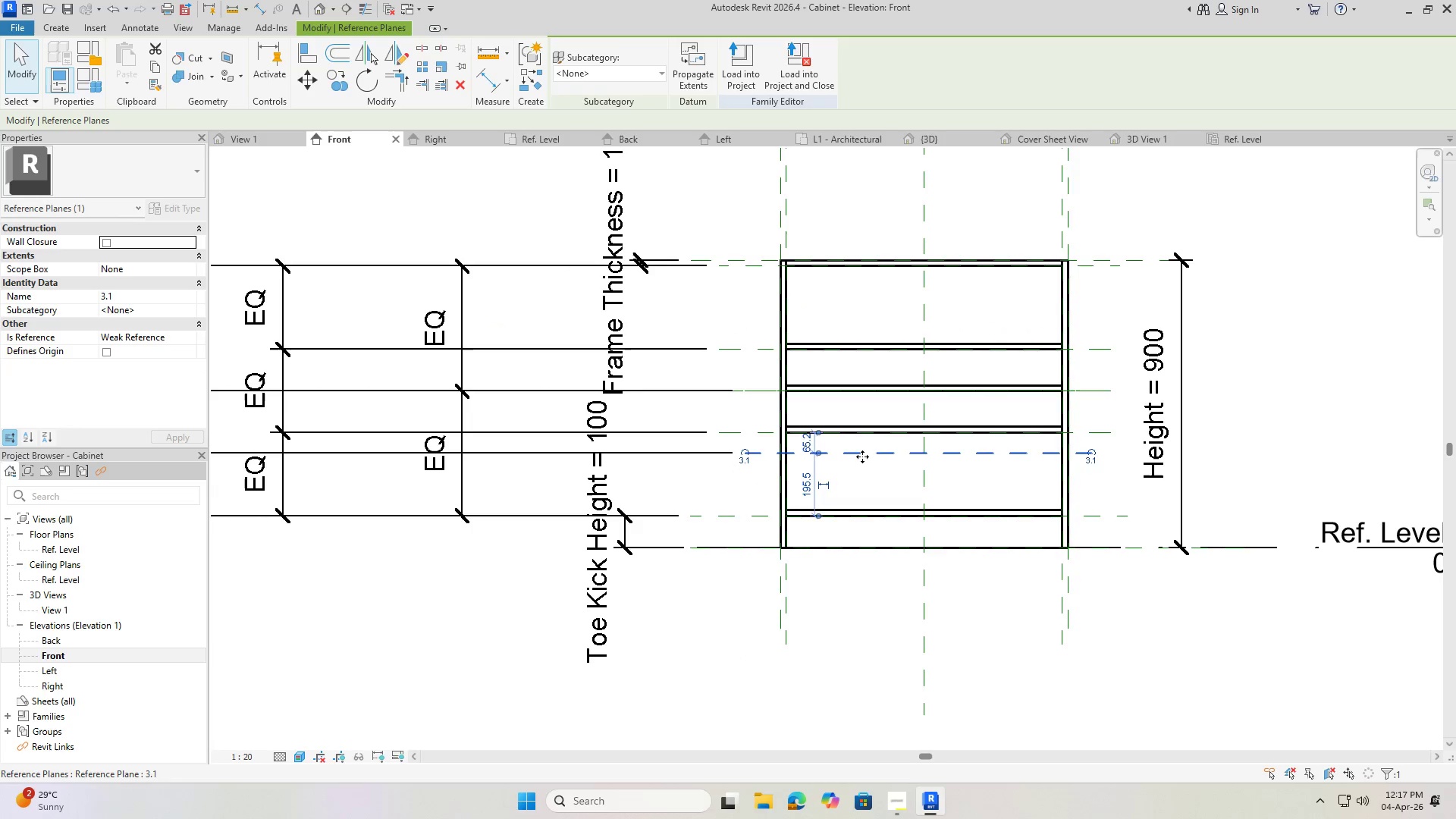 
key(Delete)
 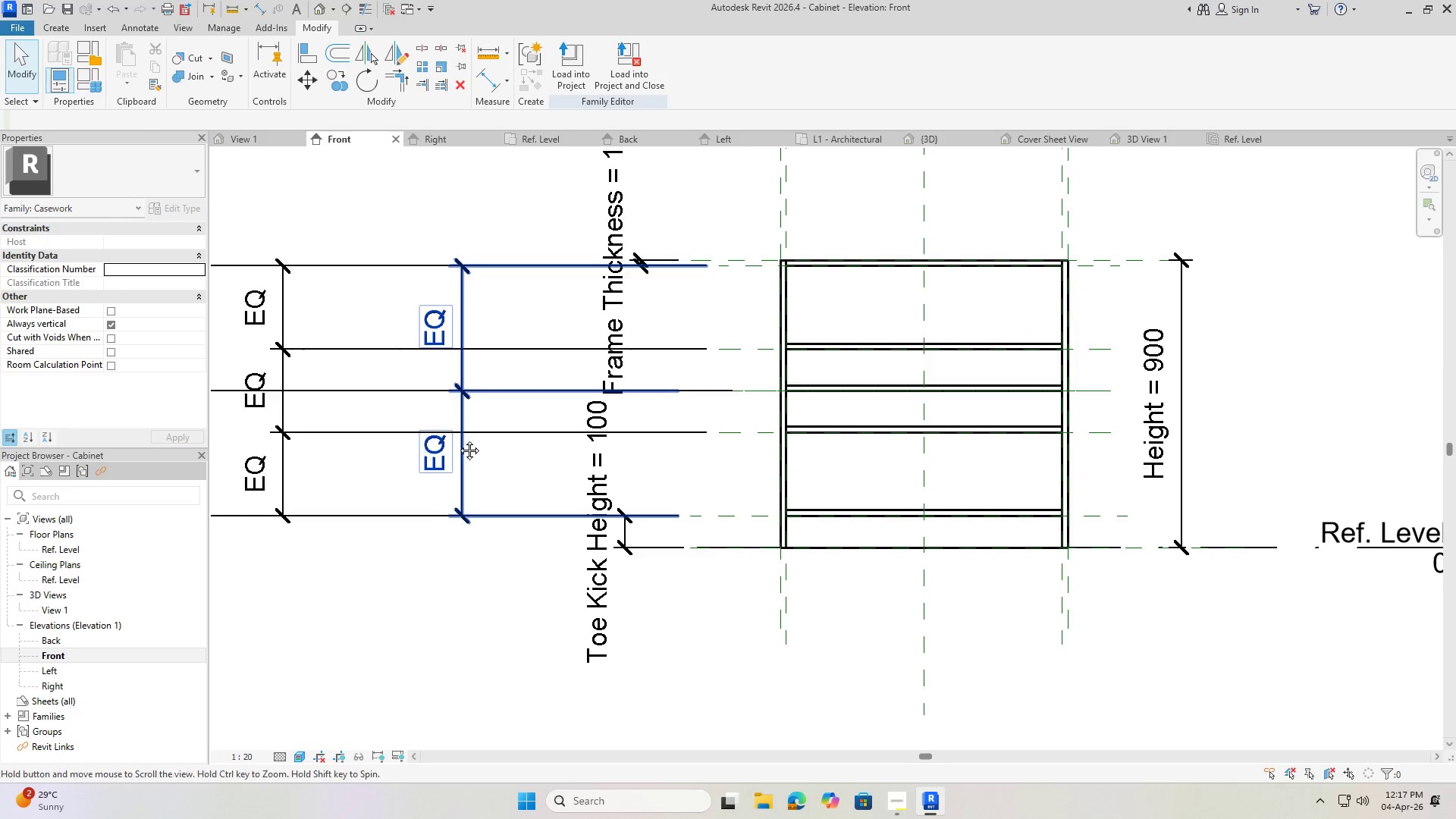 
scroll: coordinate [821, 459], scroll_direction: down, amount: 1.0
 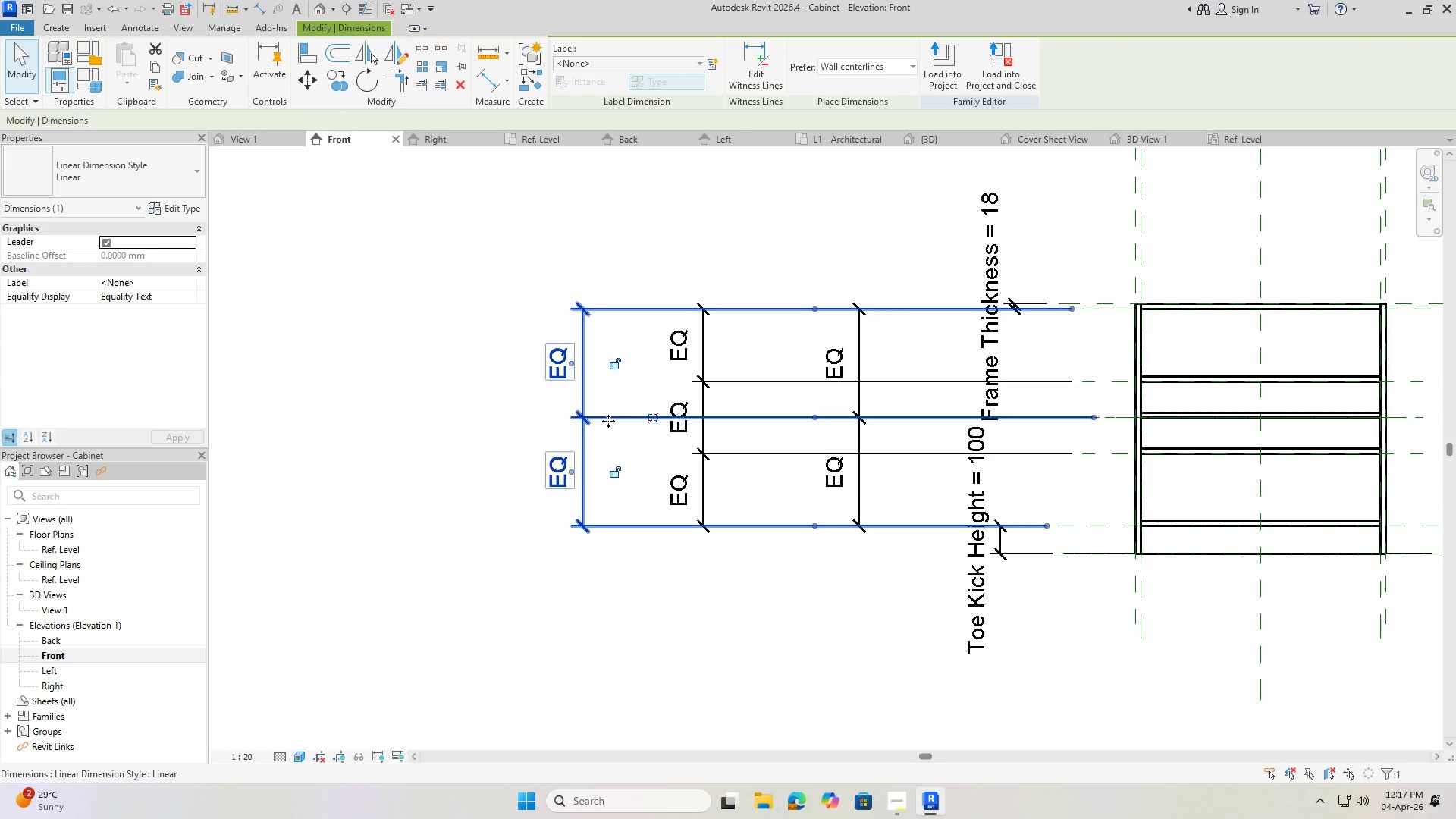 
key(Escape)
 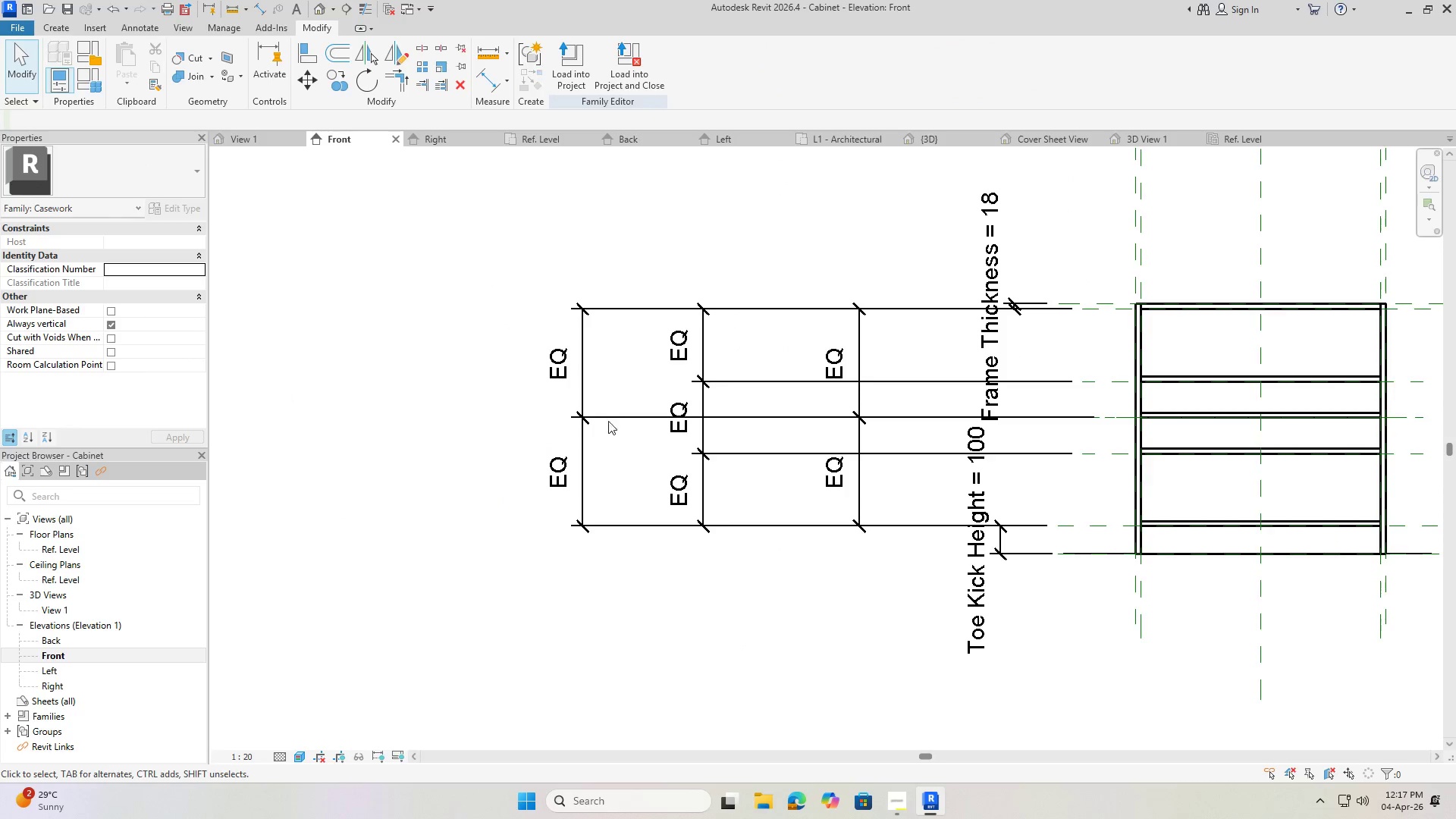 
key(Escape)
 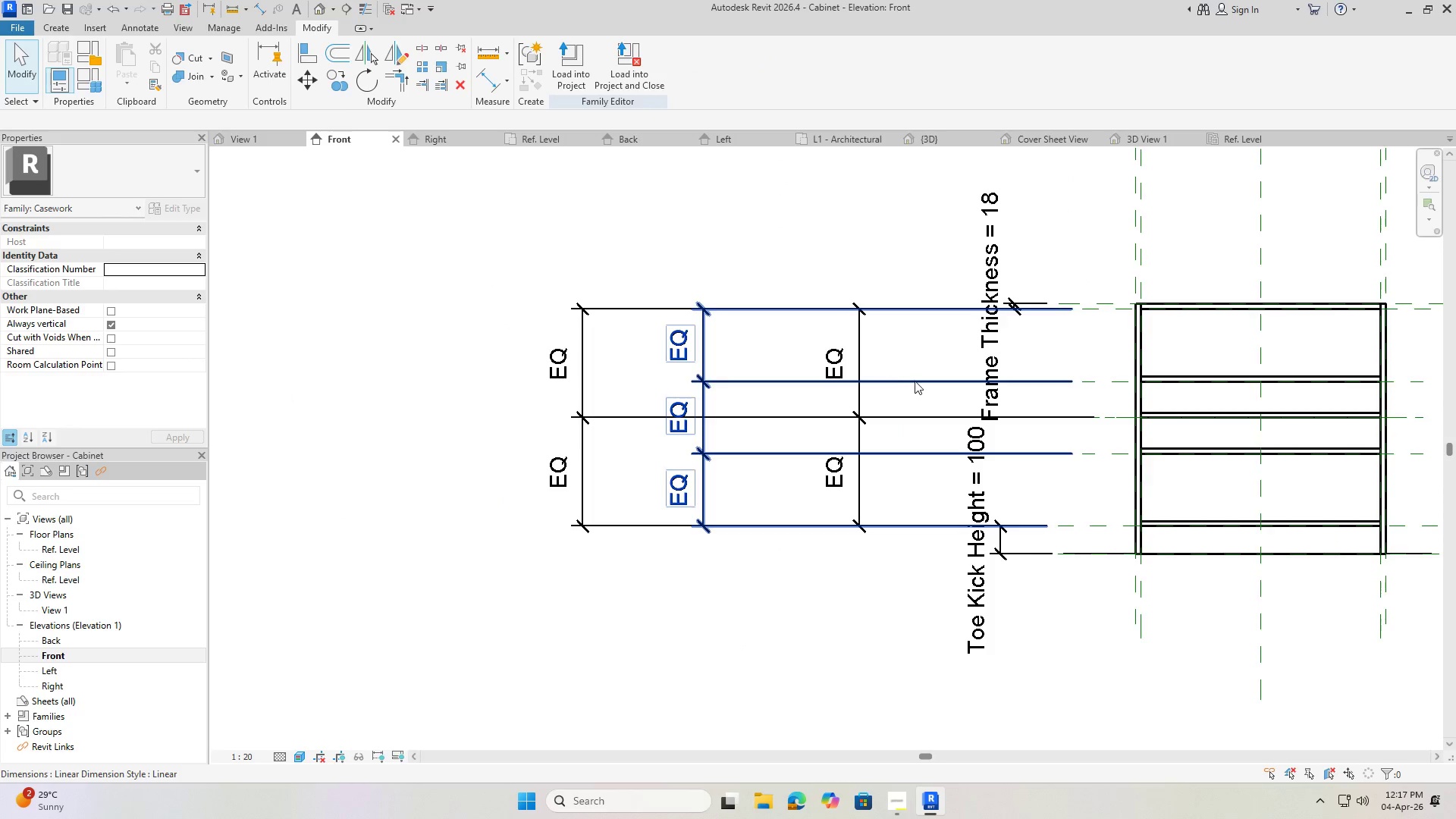 
left_click([915, 381])
 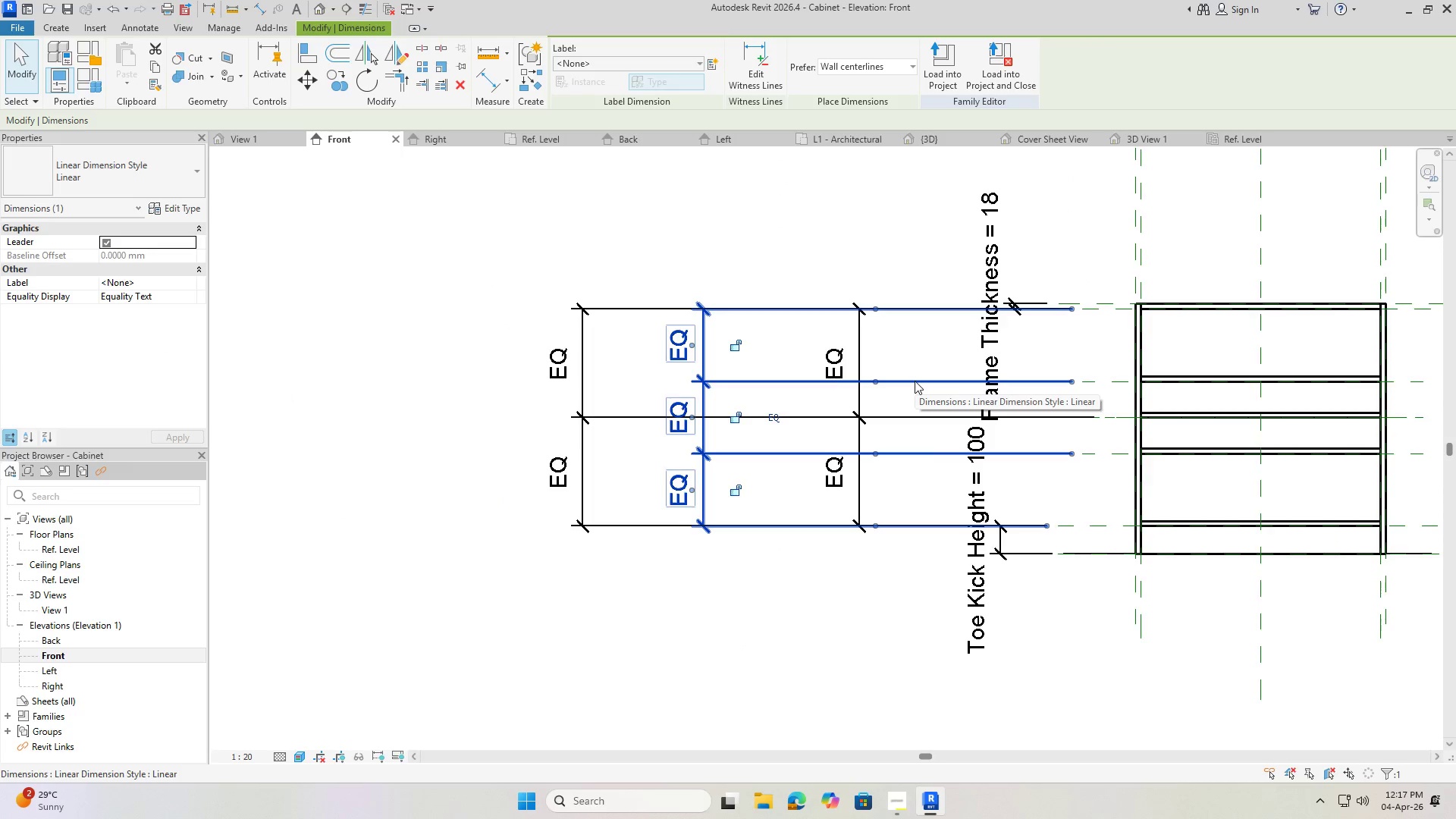 
key(Escape)
 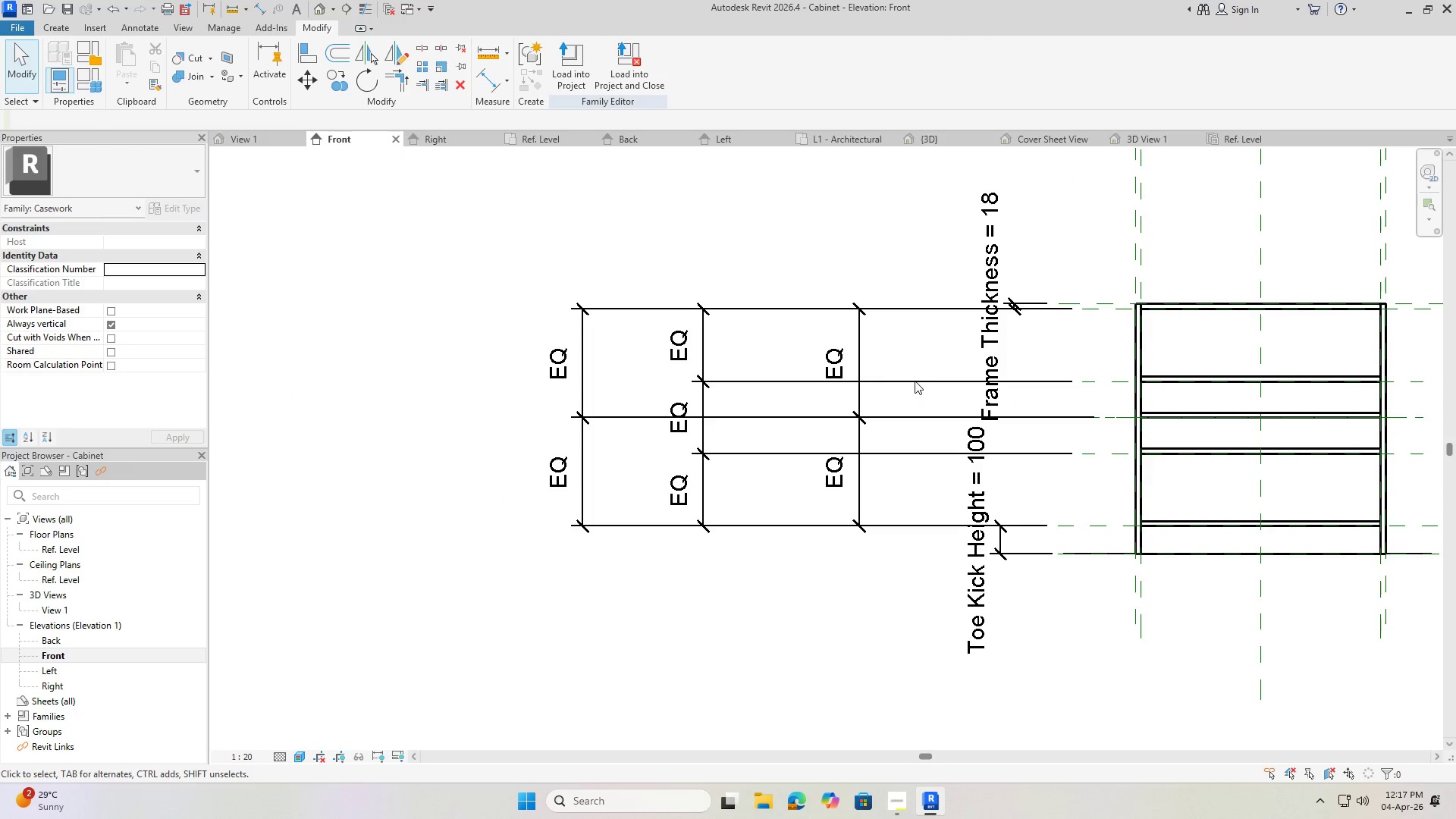 